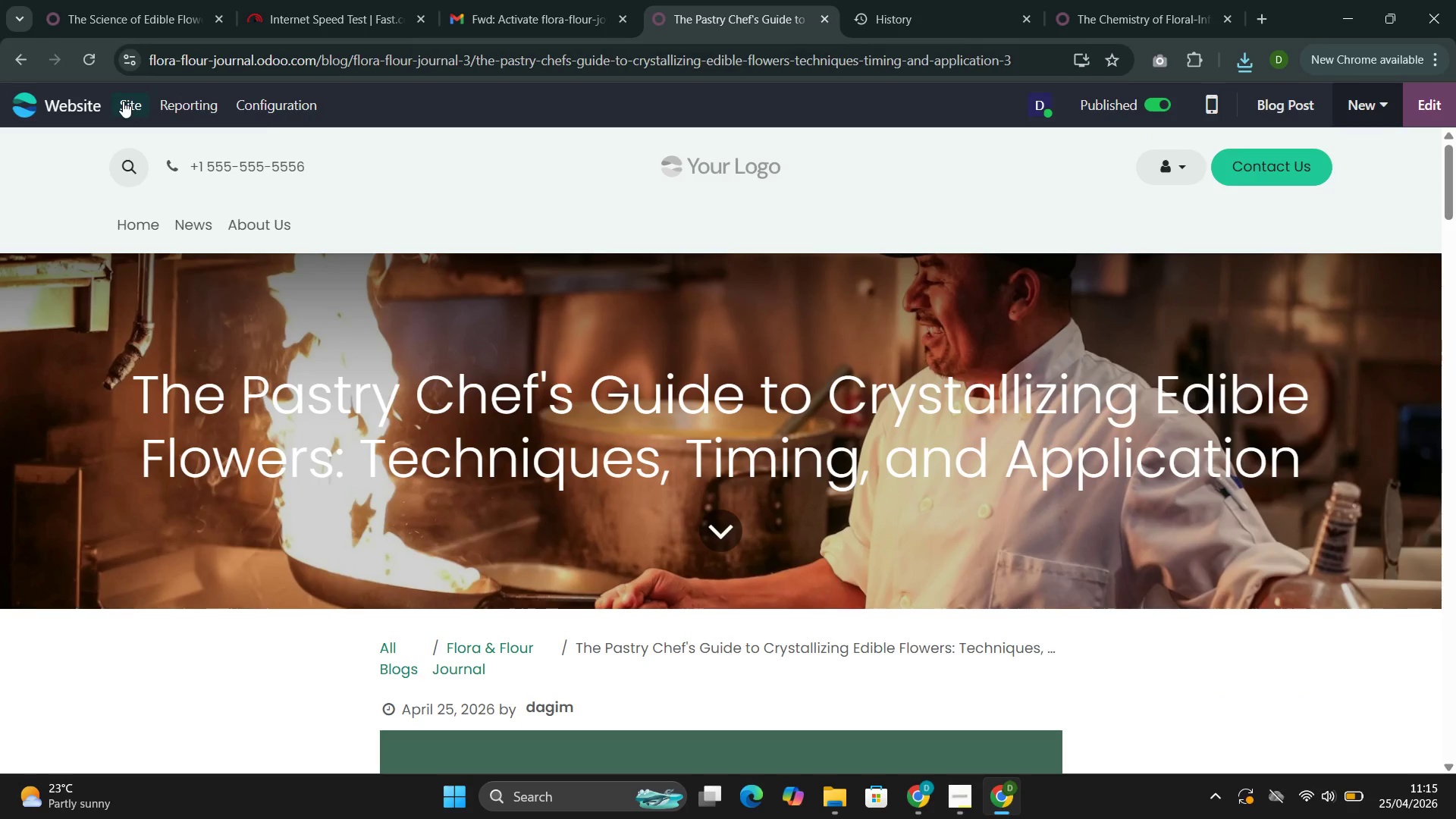 
mouse_move([141, 123])
 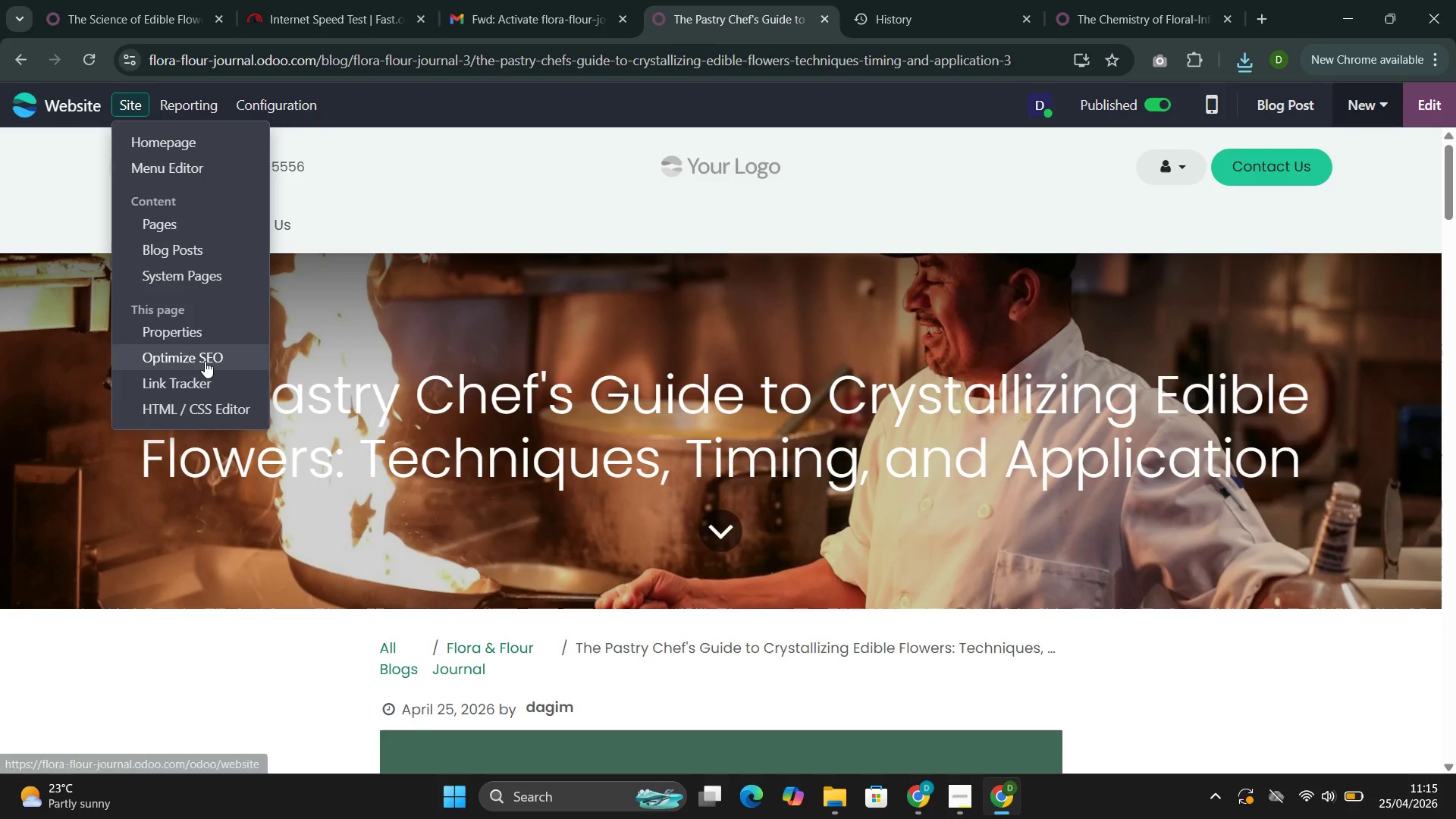 
left_click([205, 361])
 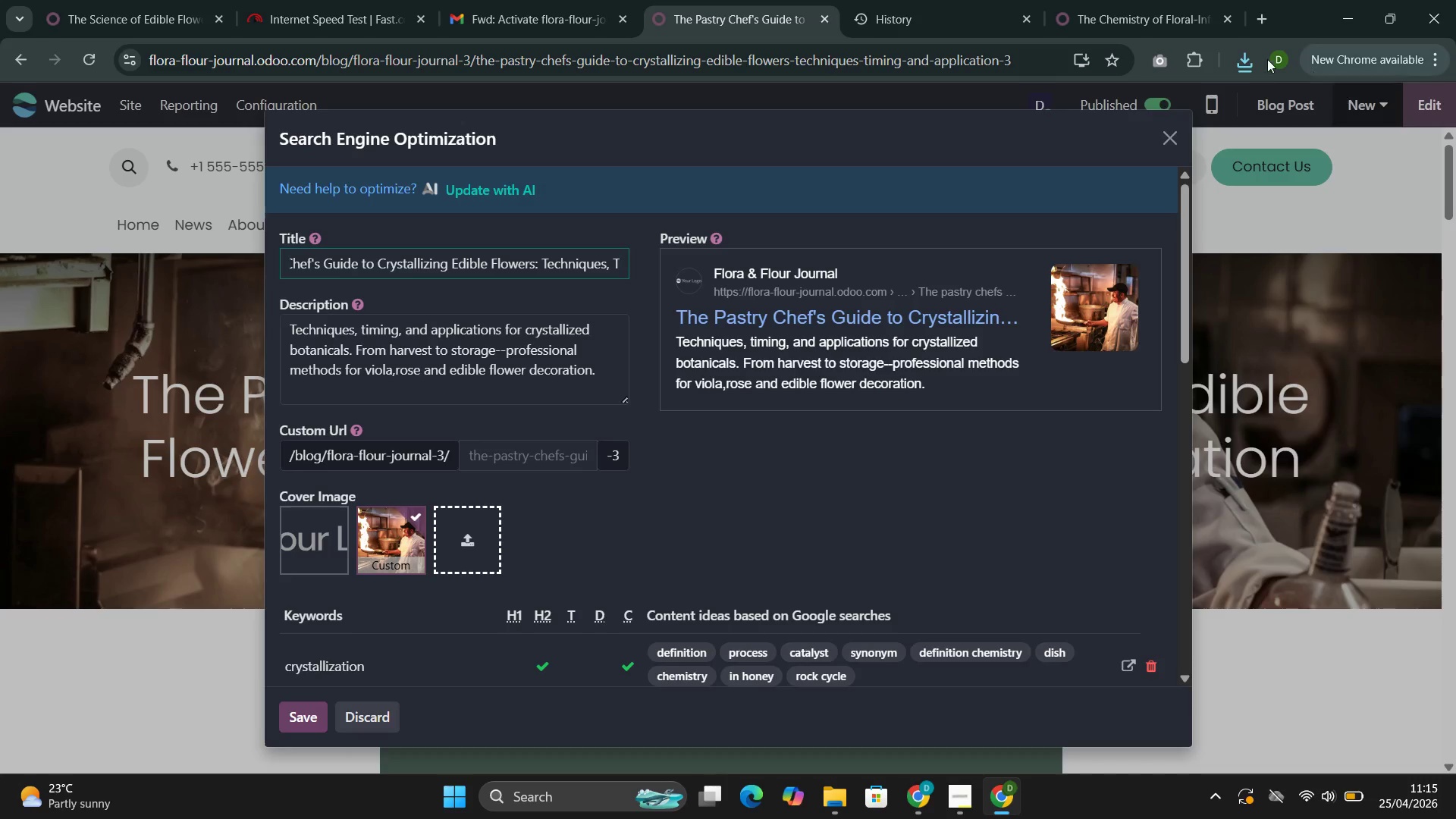 
left_click([1156, 60])
 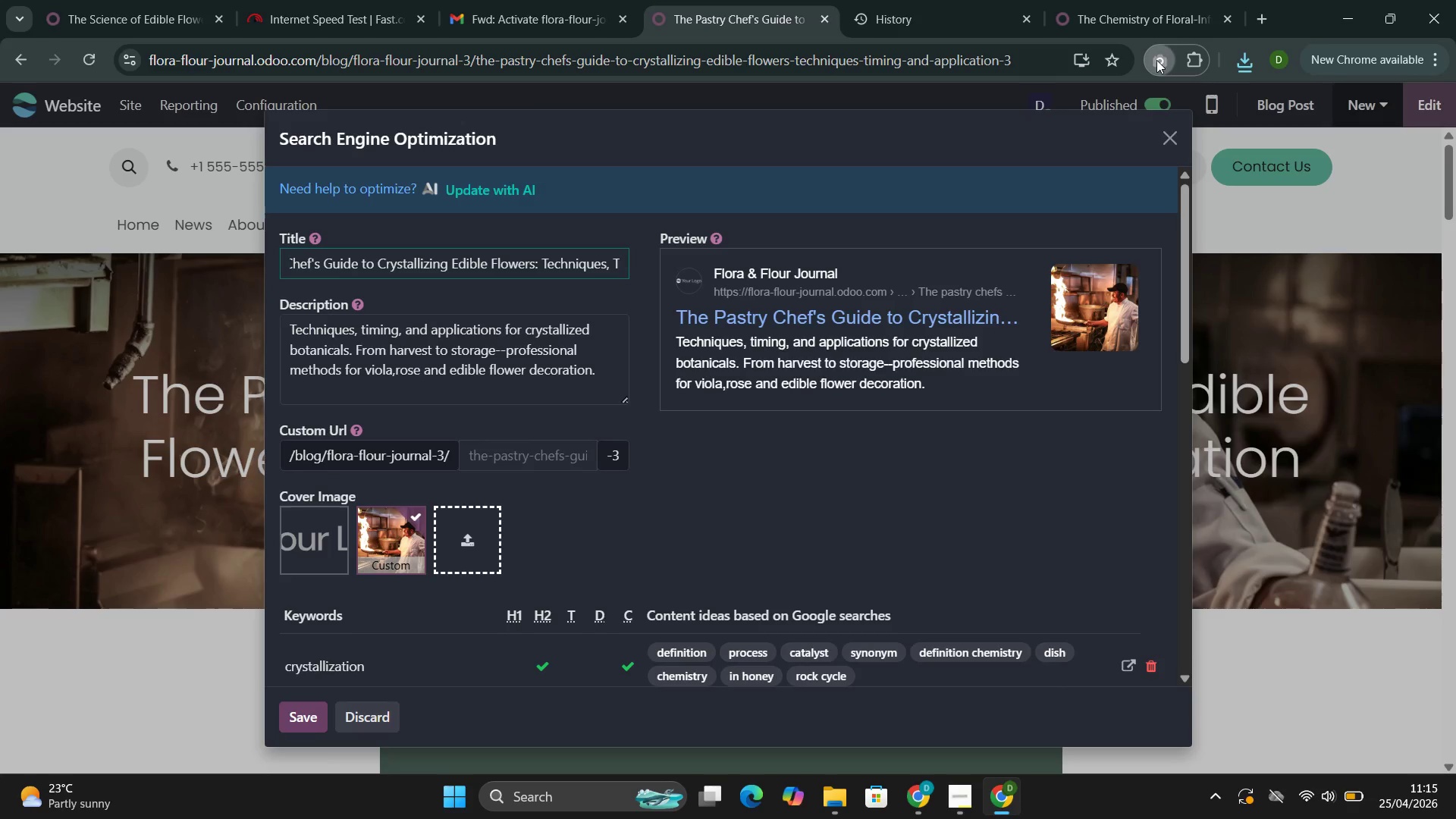 
mouse_move([1153, 77])
 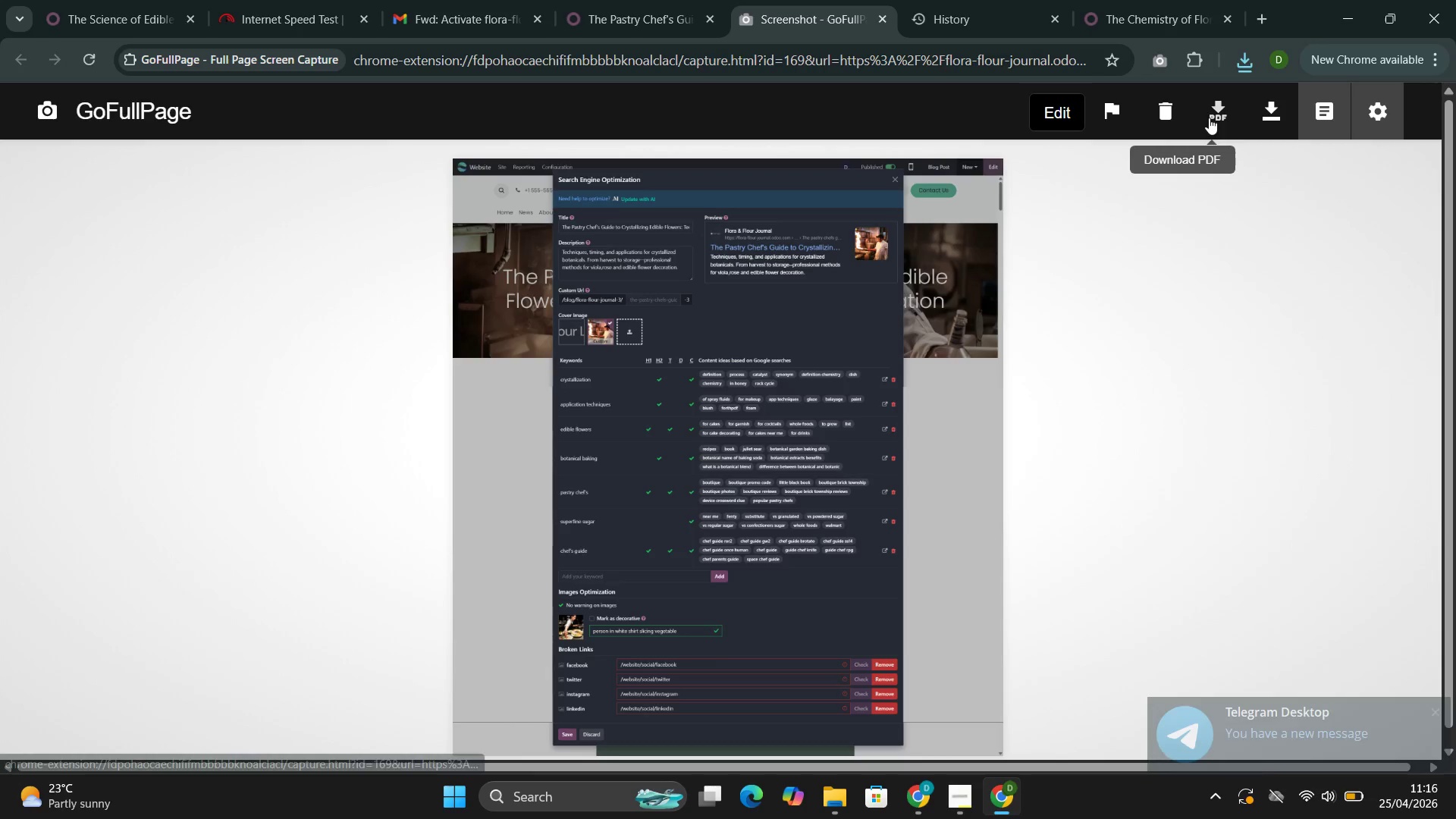 
left_click([1209, 118])
 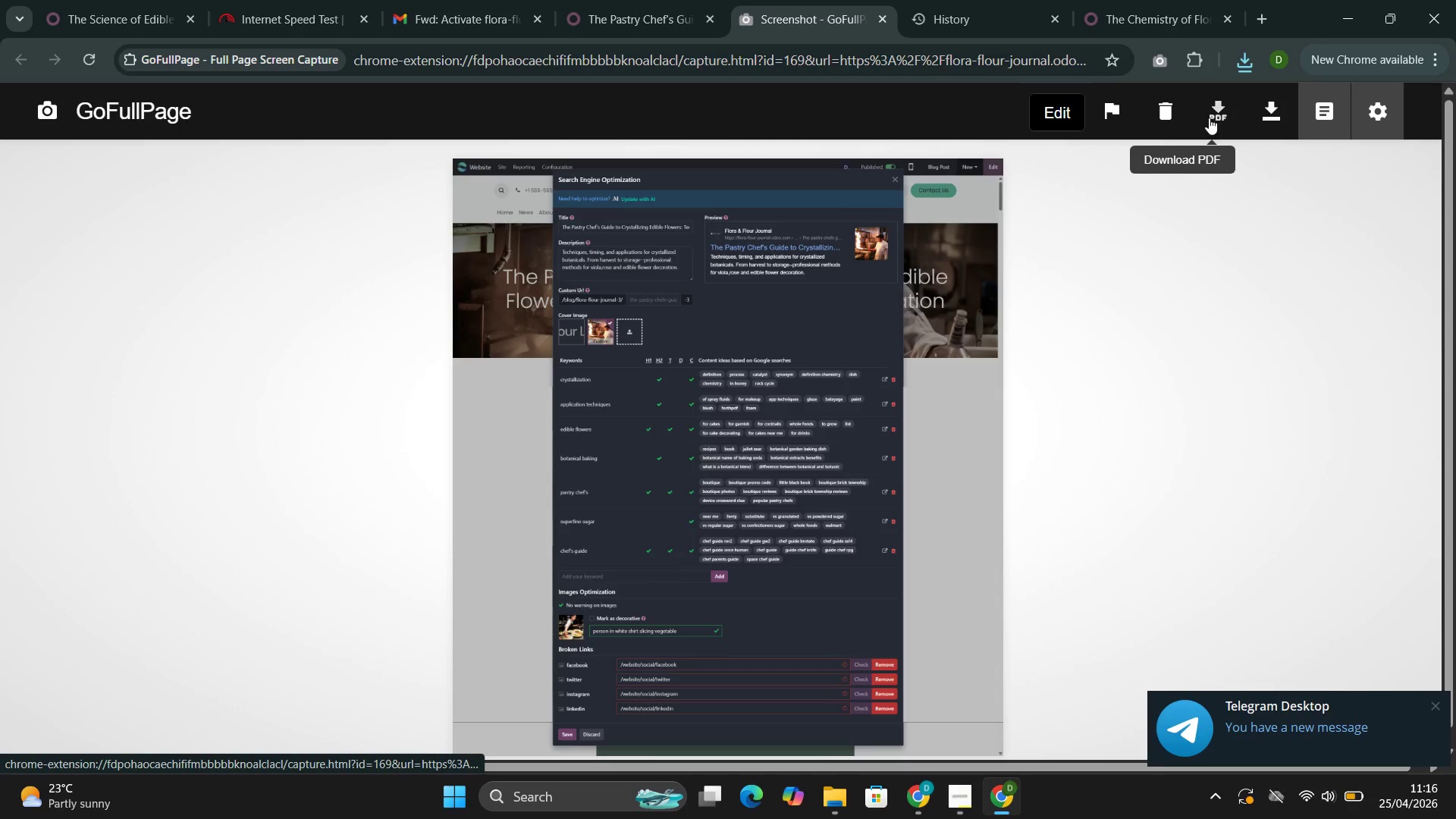 
mouse_move([1195, 125])
 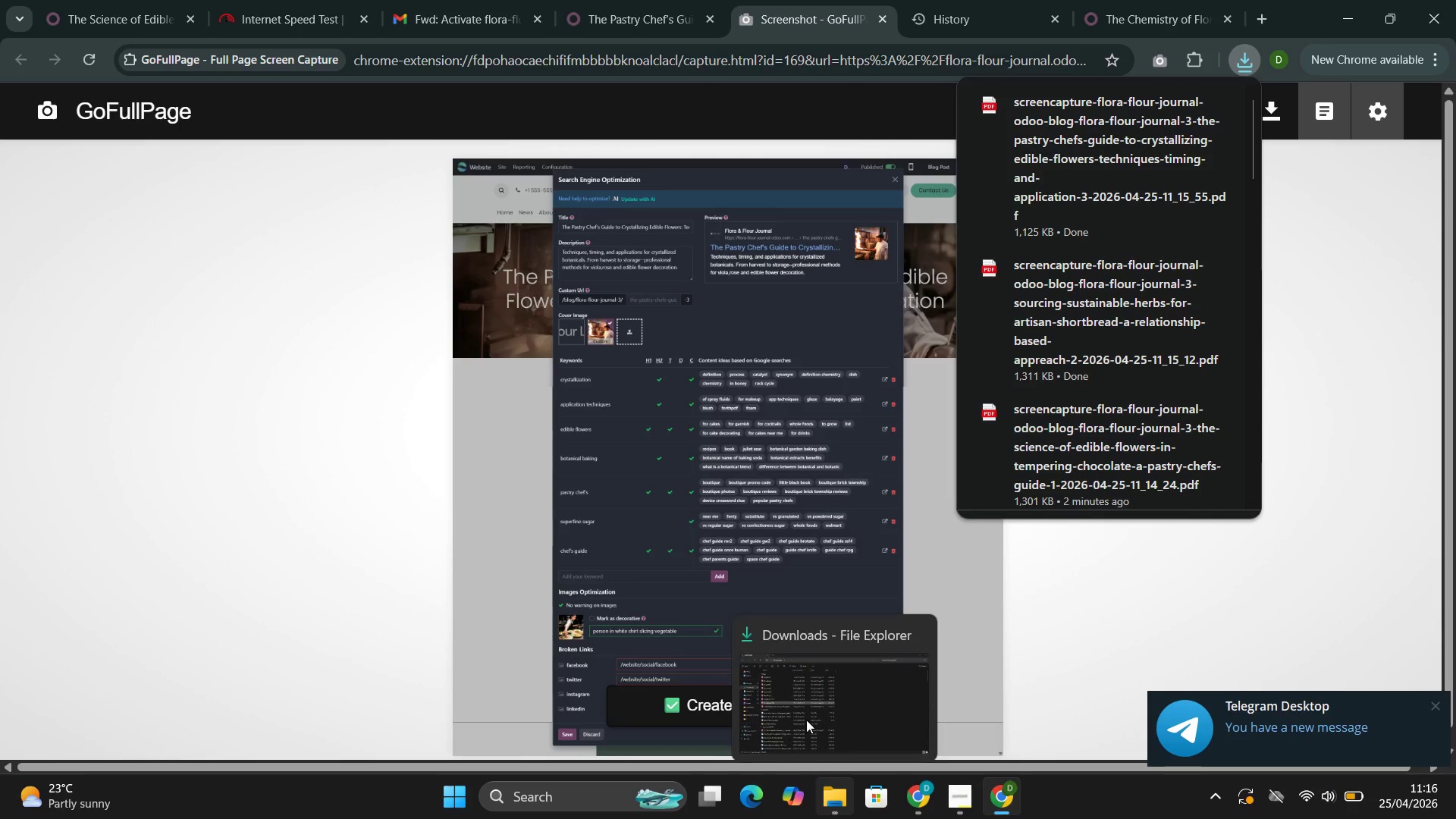 
left_click([806, 713])
 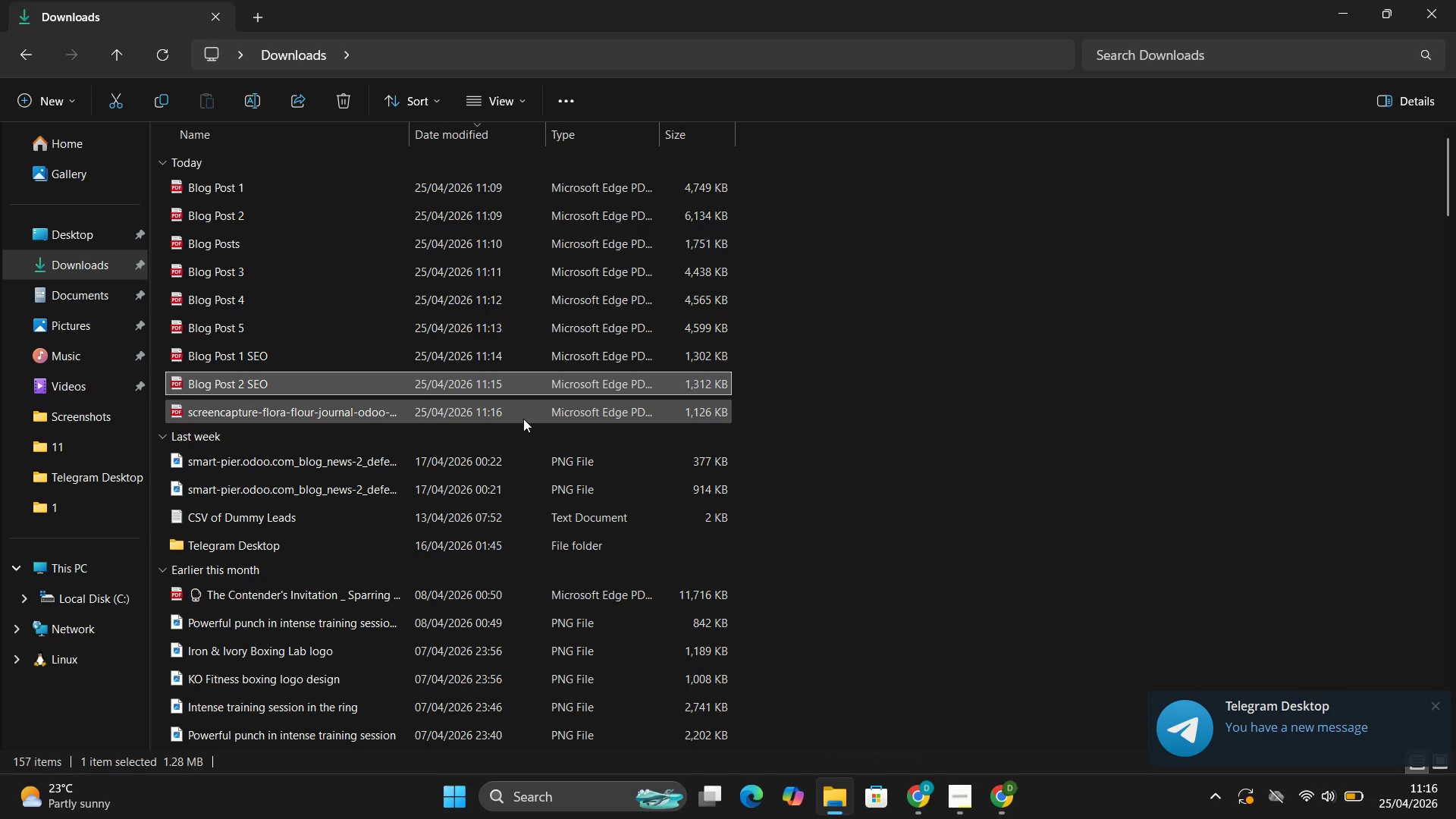 
left_click([523, 420])
 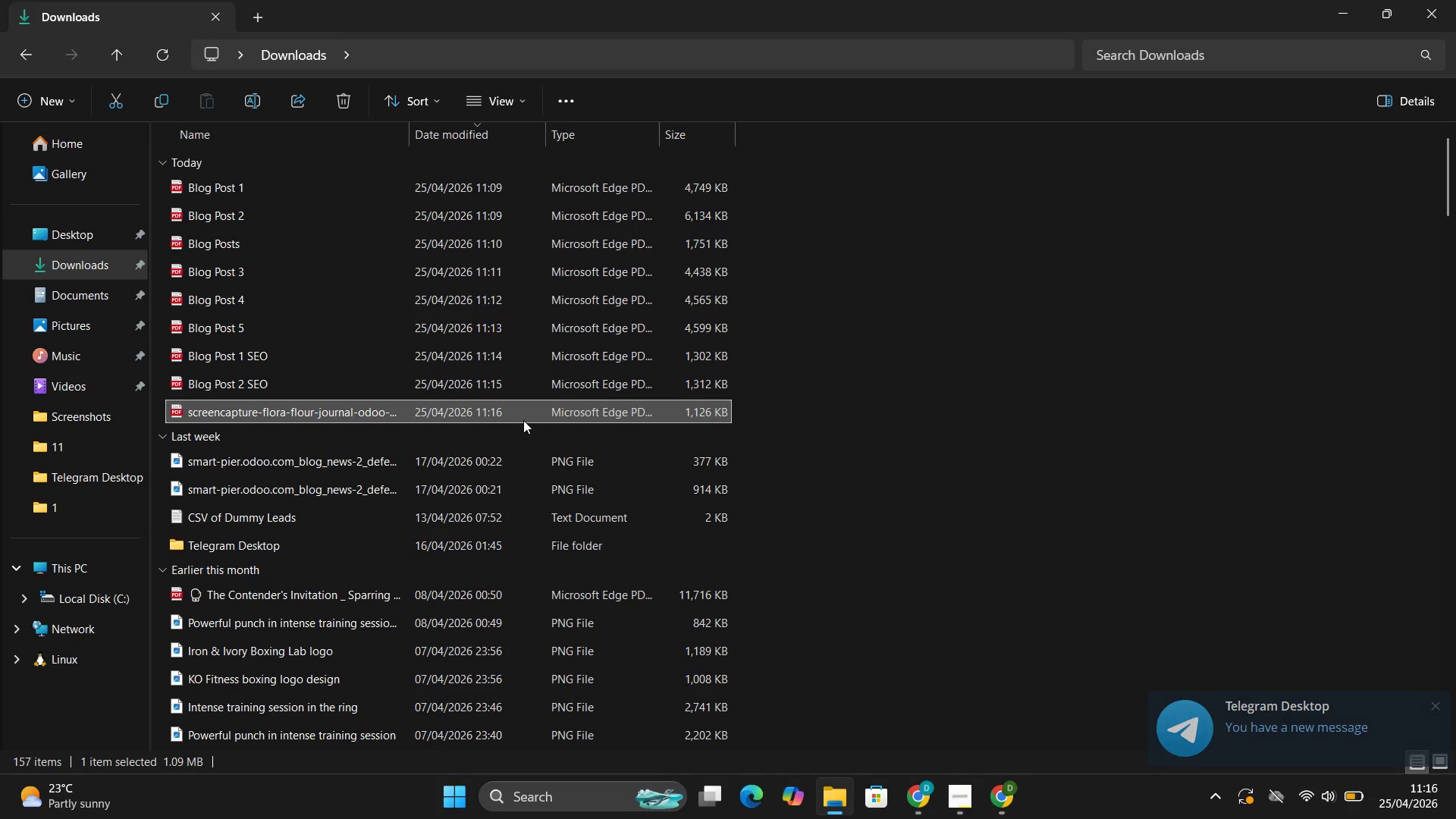 
key(F2)
 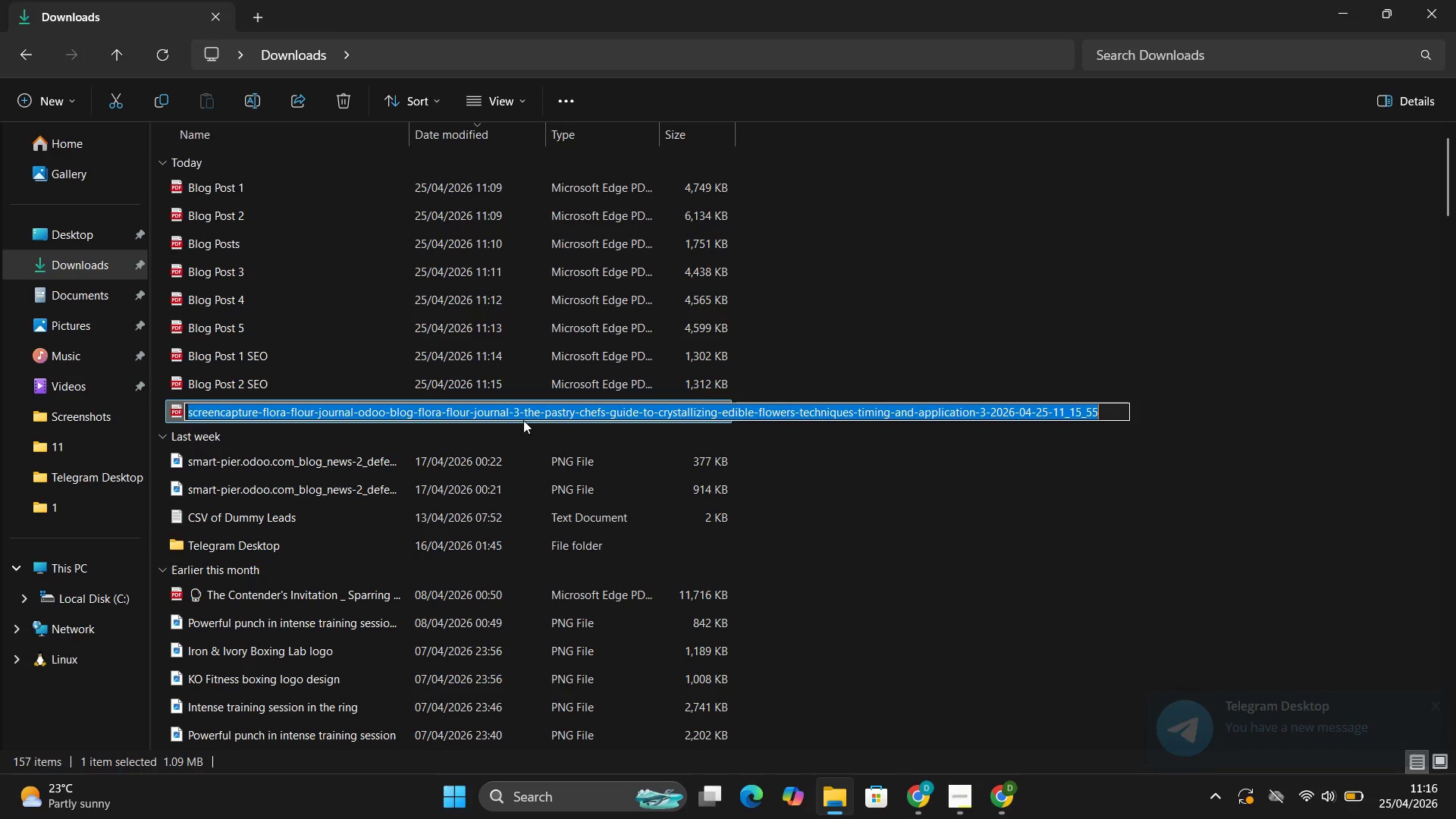 
key(Control+V)
 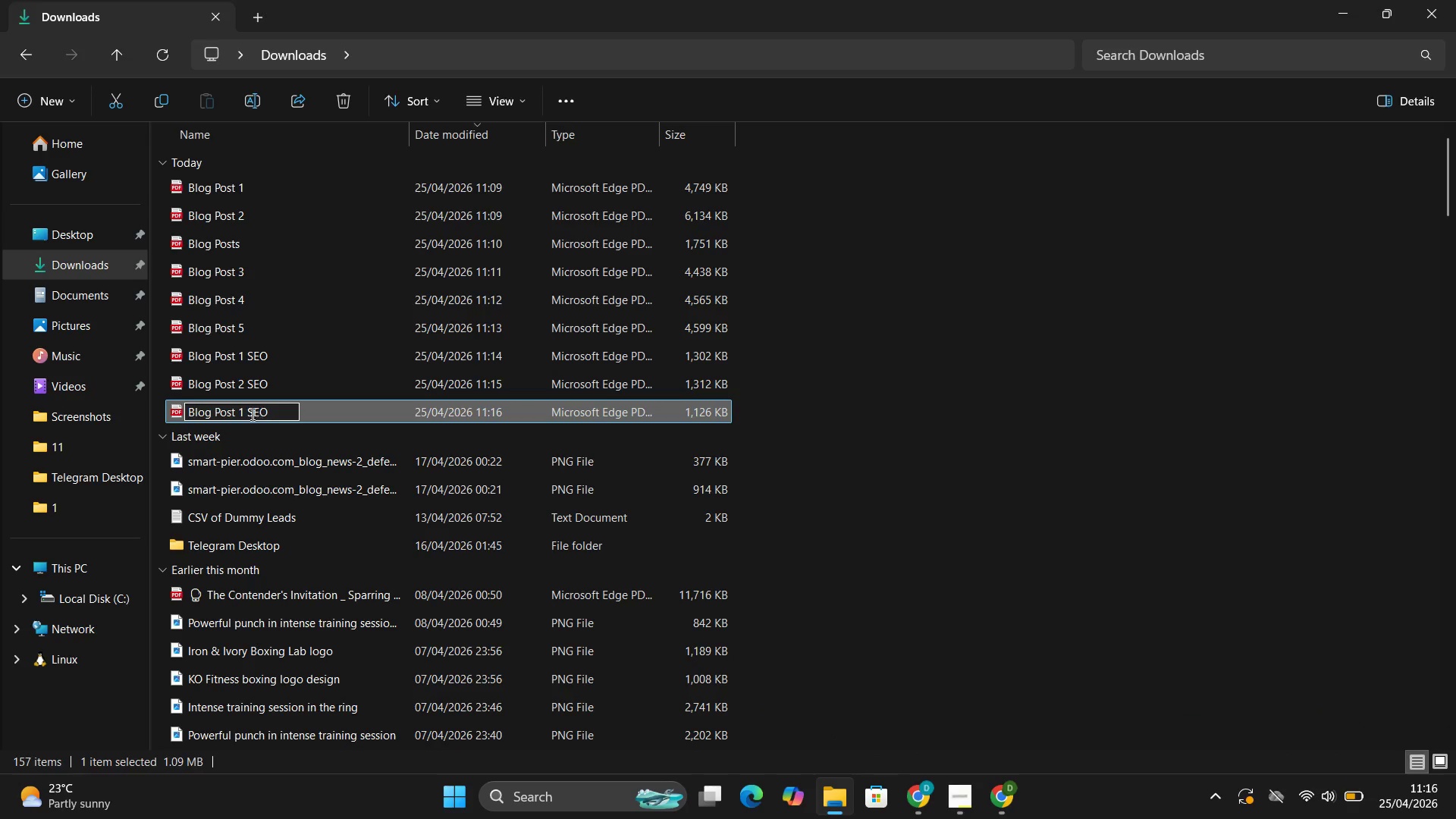 
left_click([244, 414])
 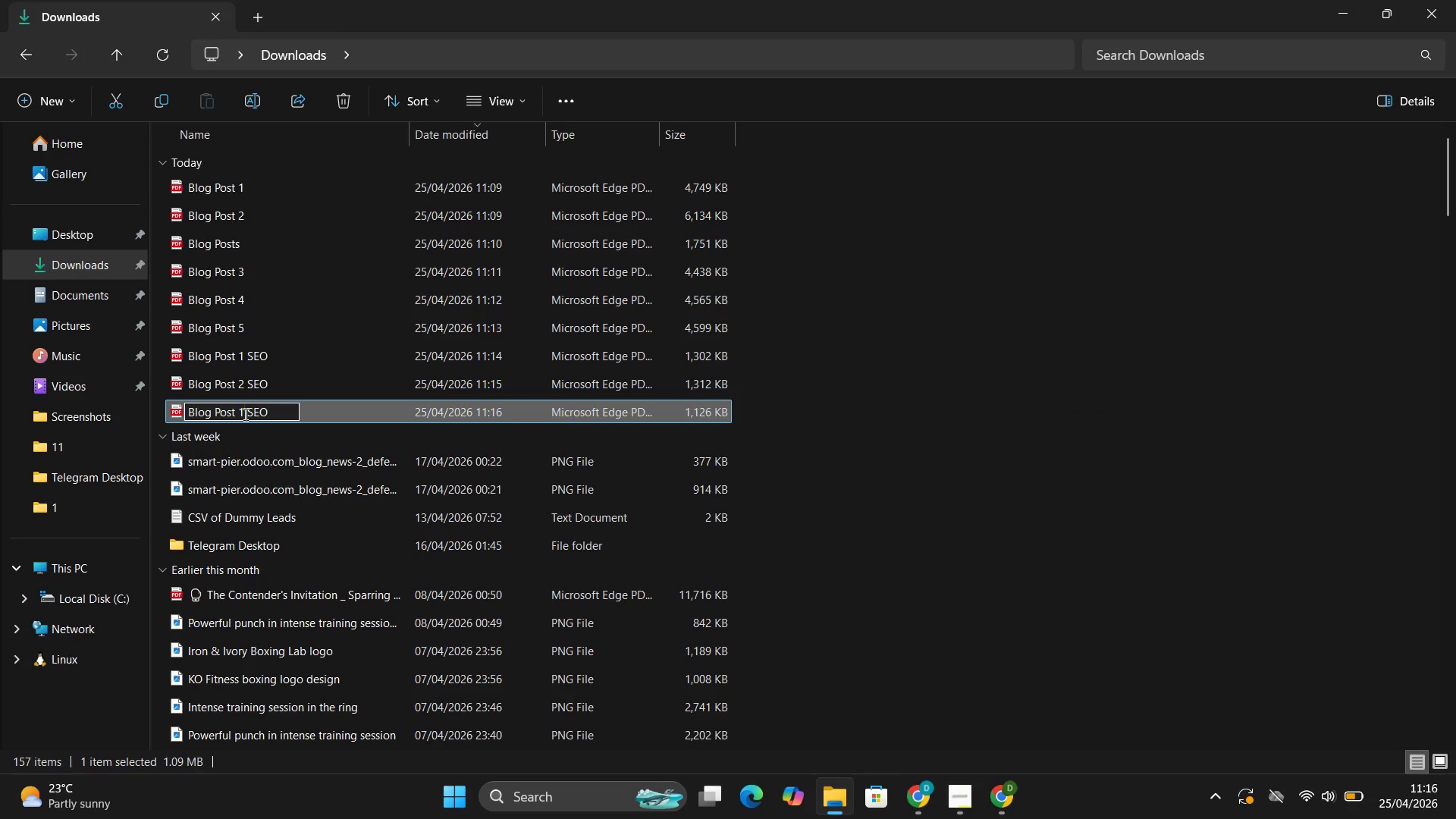 
key(Backspace)
 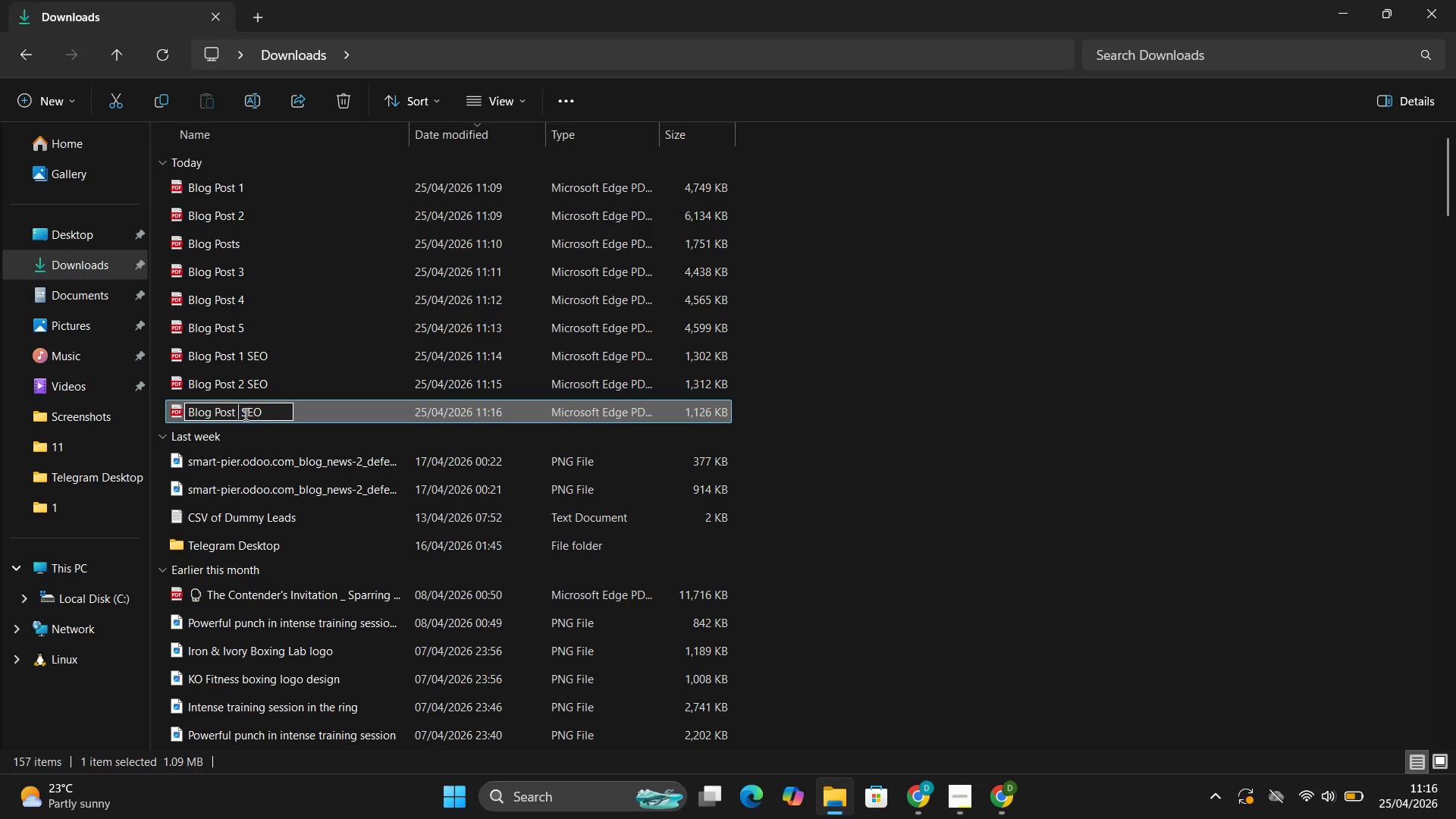 
key(3)
 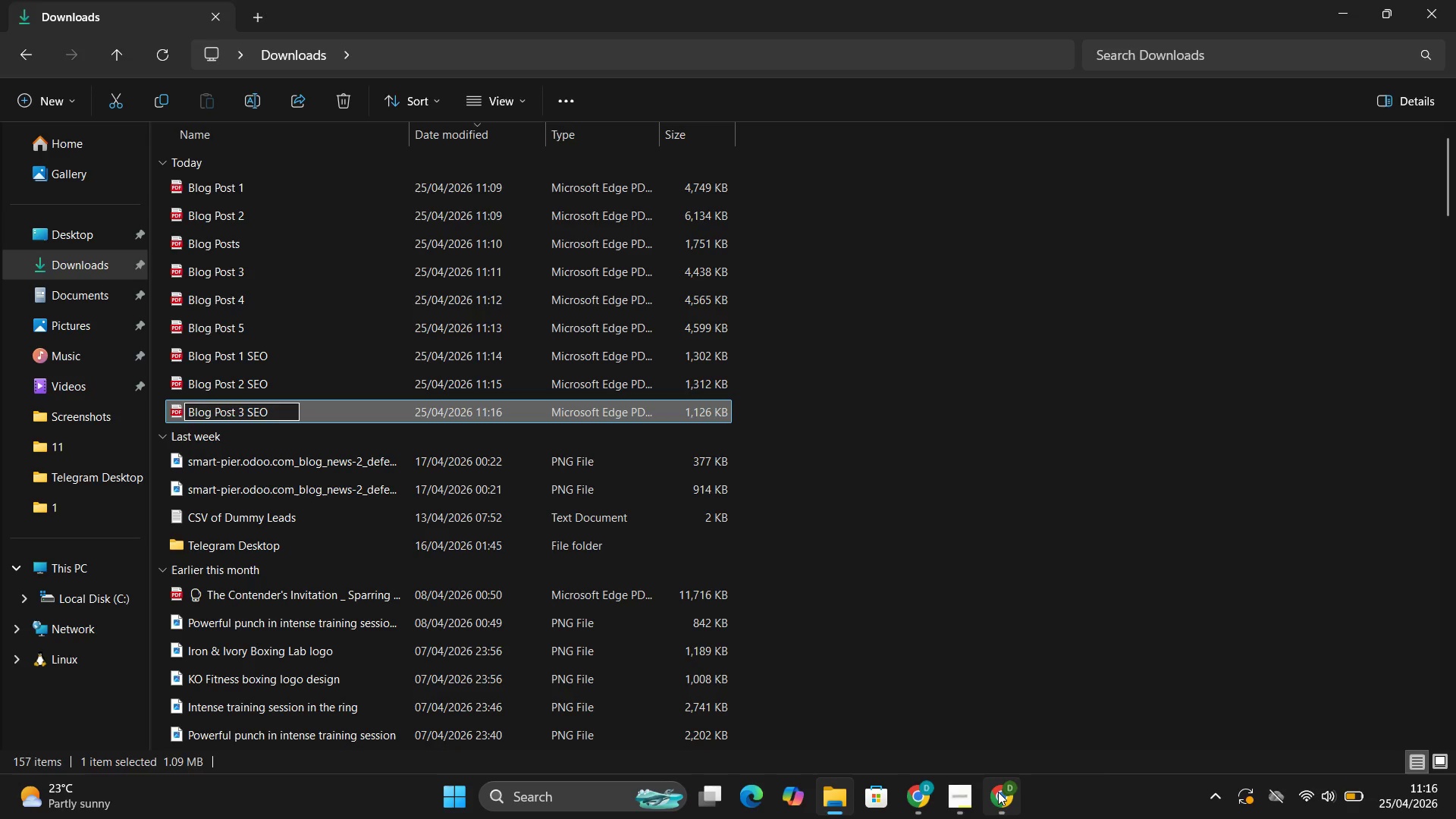 
left_click([961, 715])
 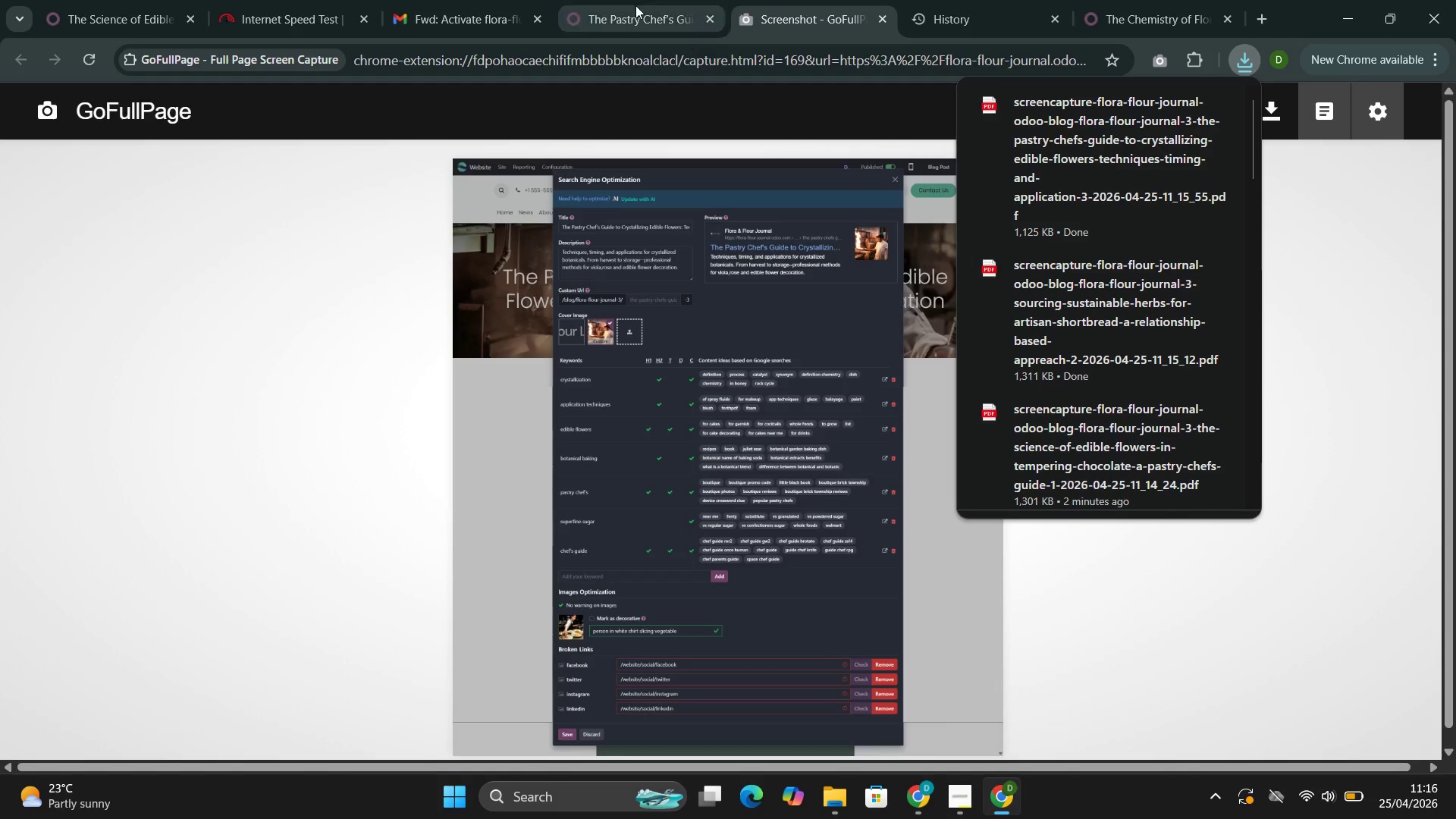 
left_click([635, 5])
 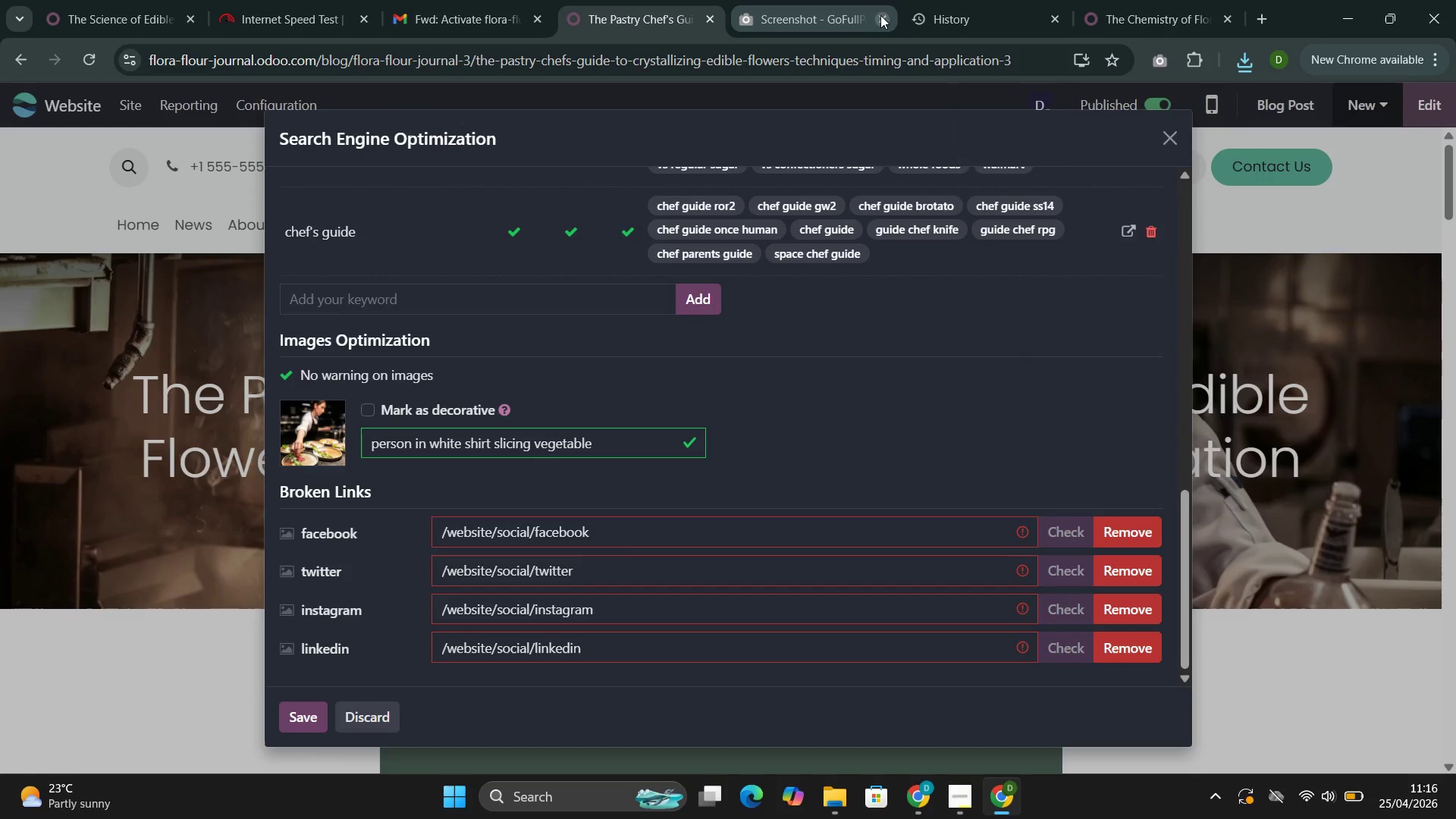 
left_click([882, 15])
 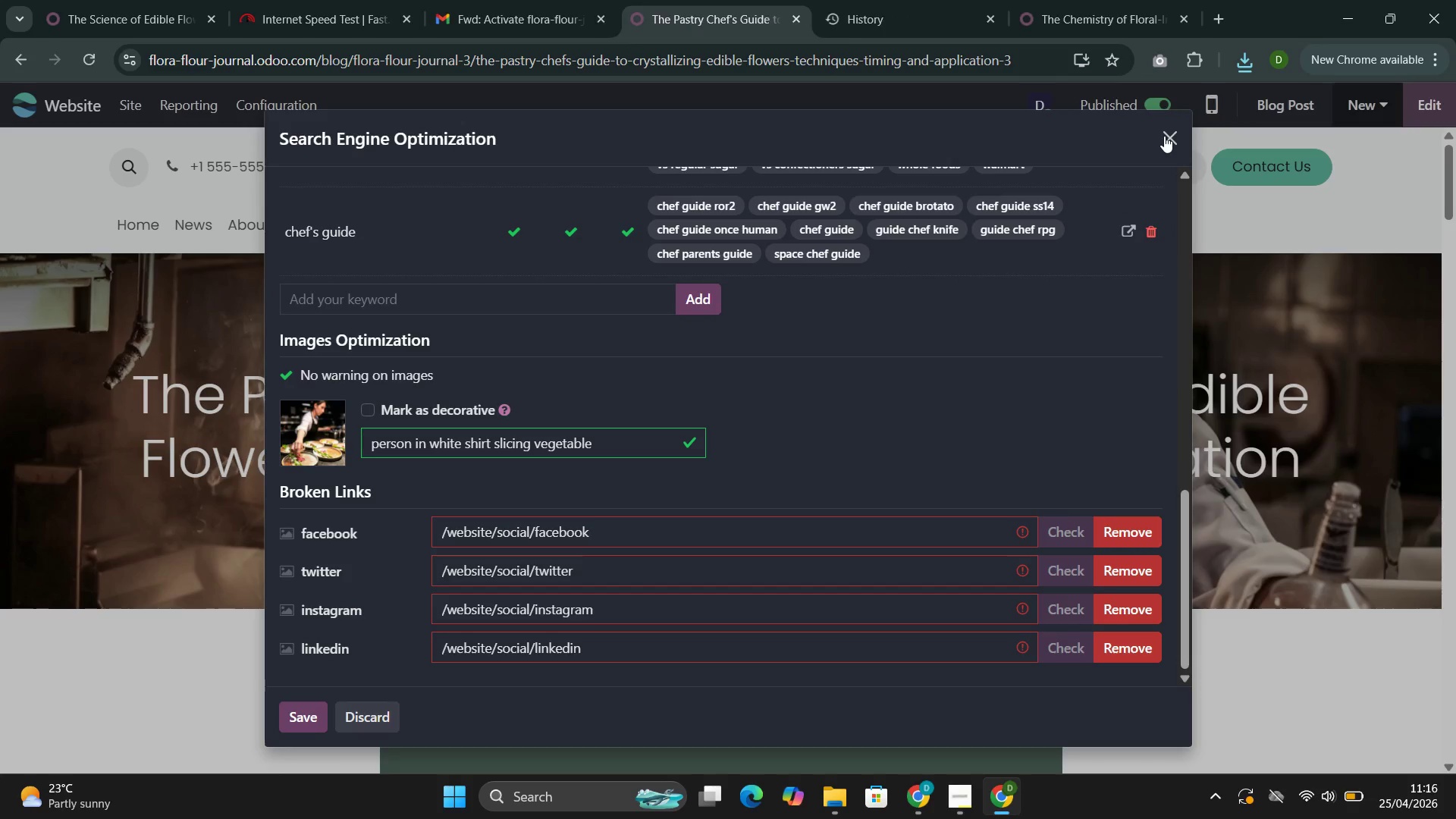 
left_click([1171, 142])
 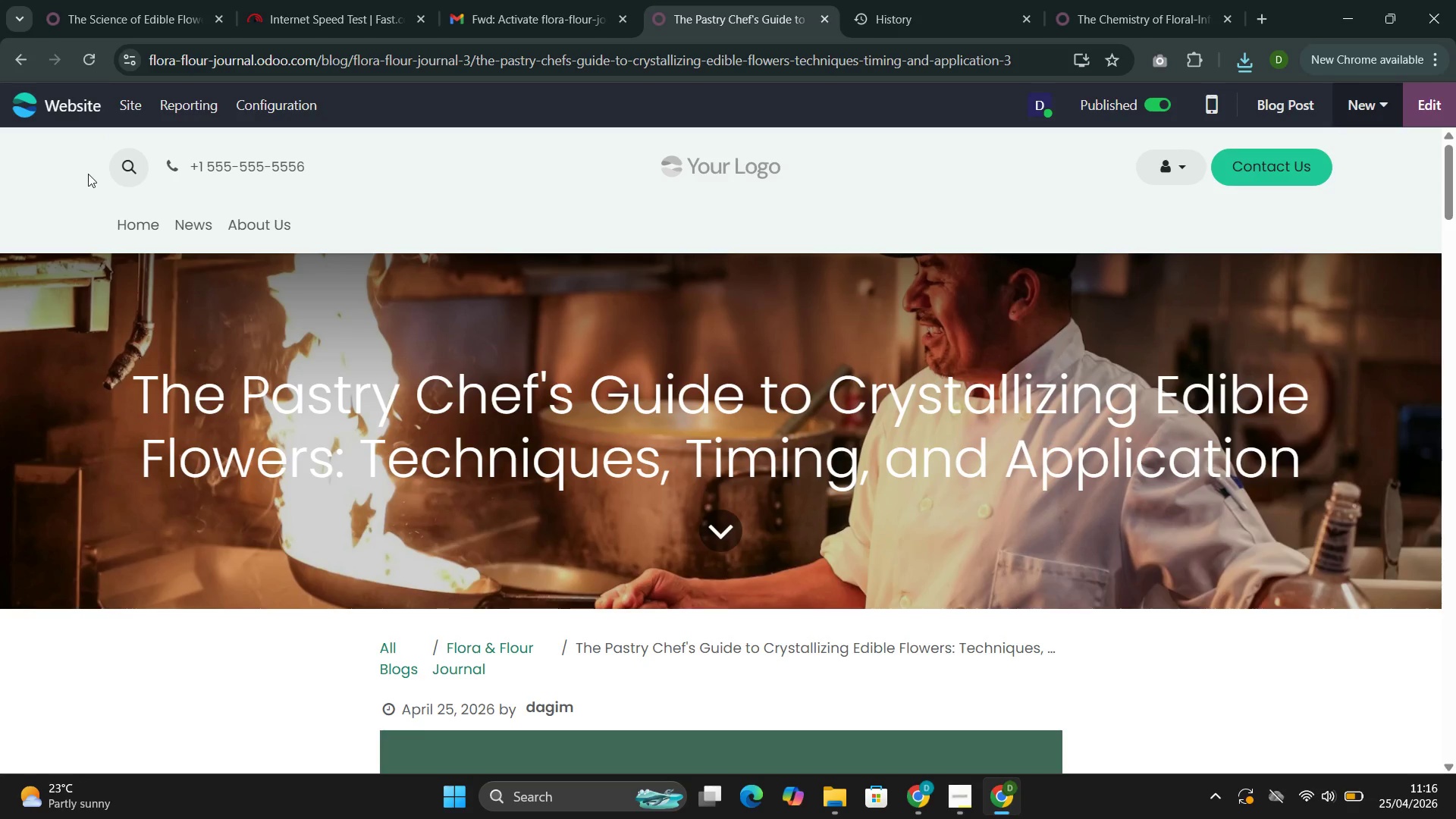 
left_click([13, 56])
 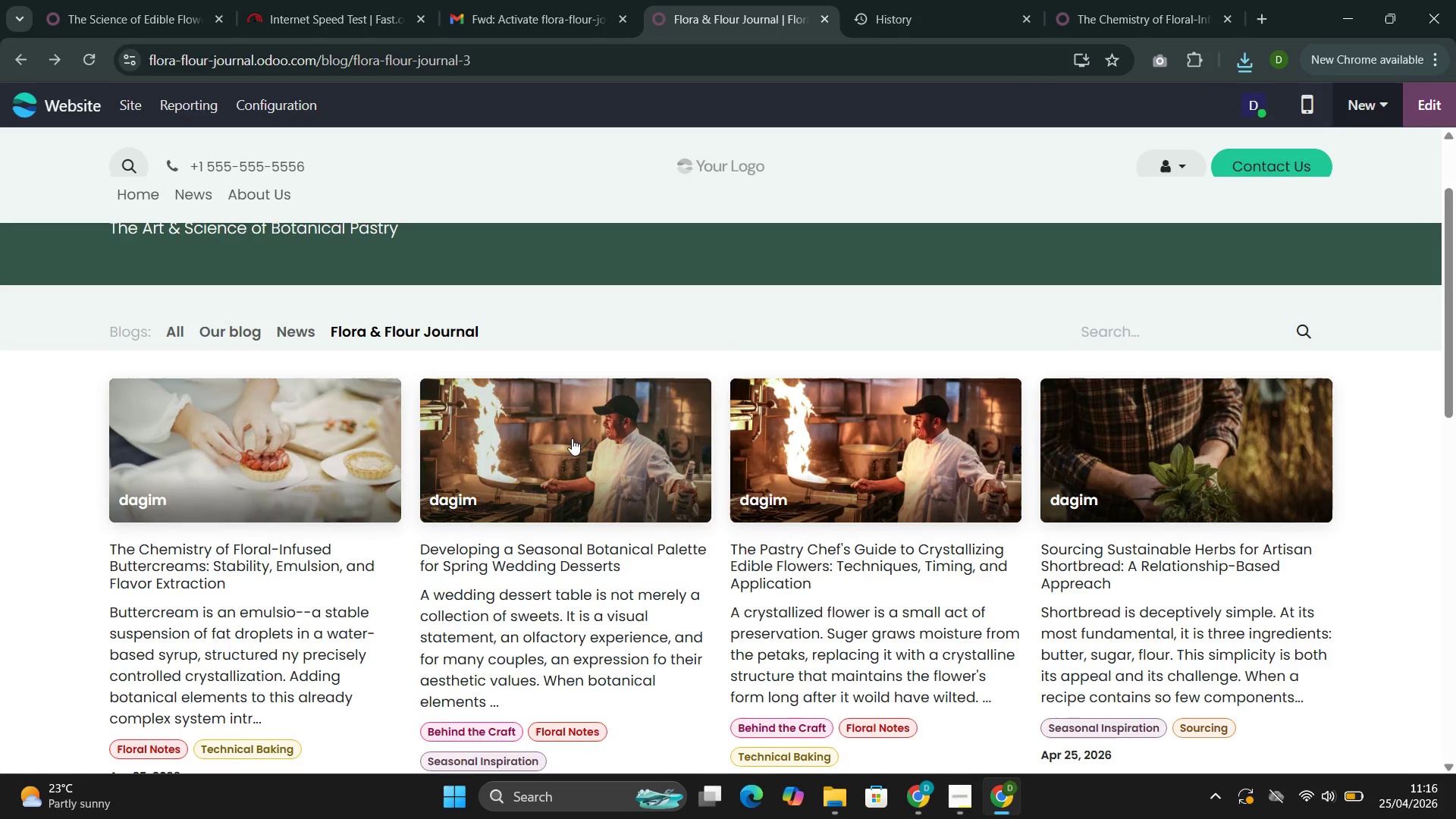 
left_click([541, 460])
 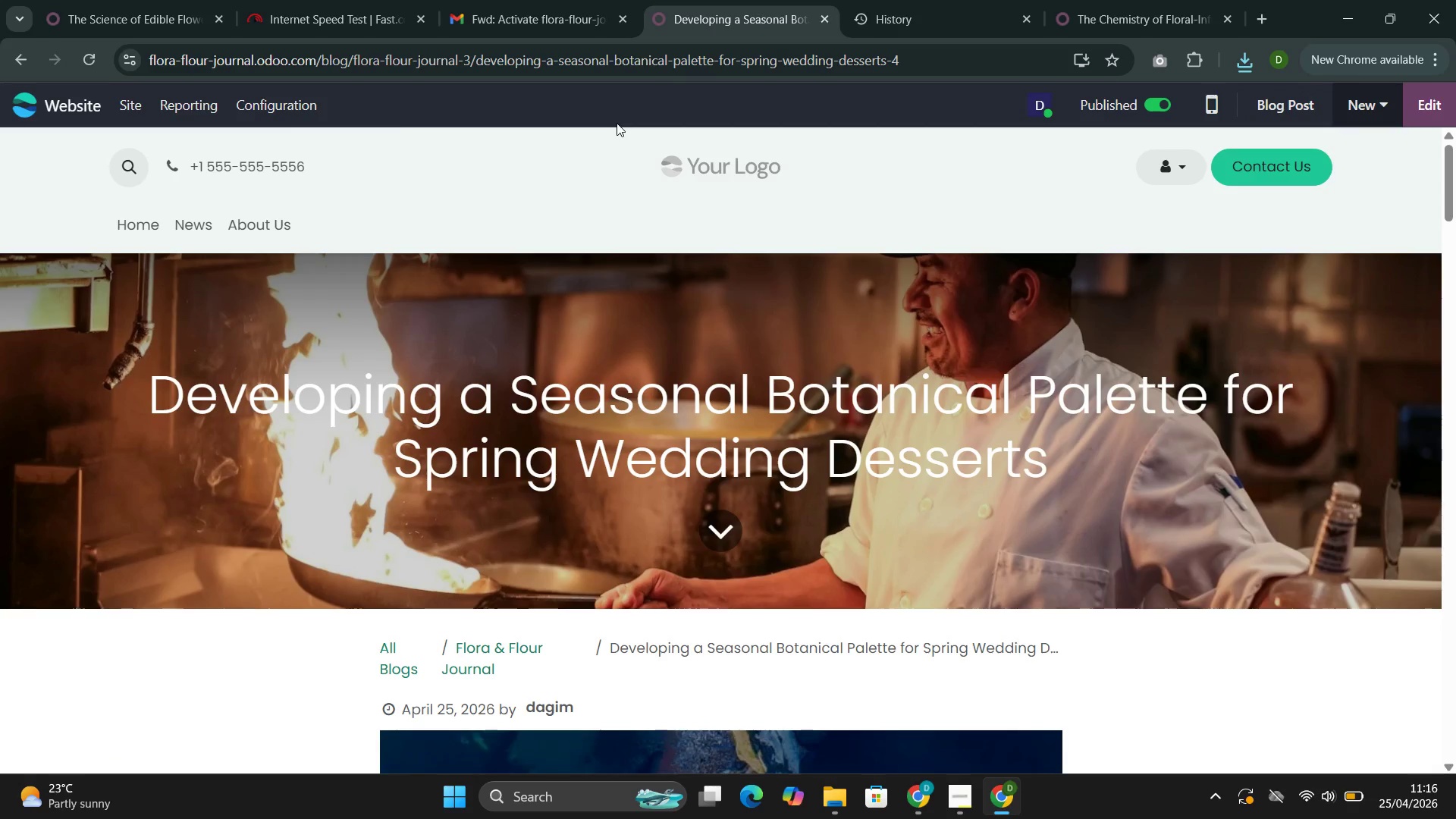 
left_click([130, 99])
 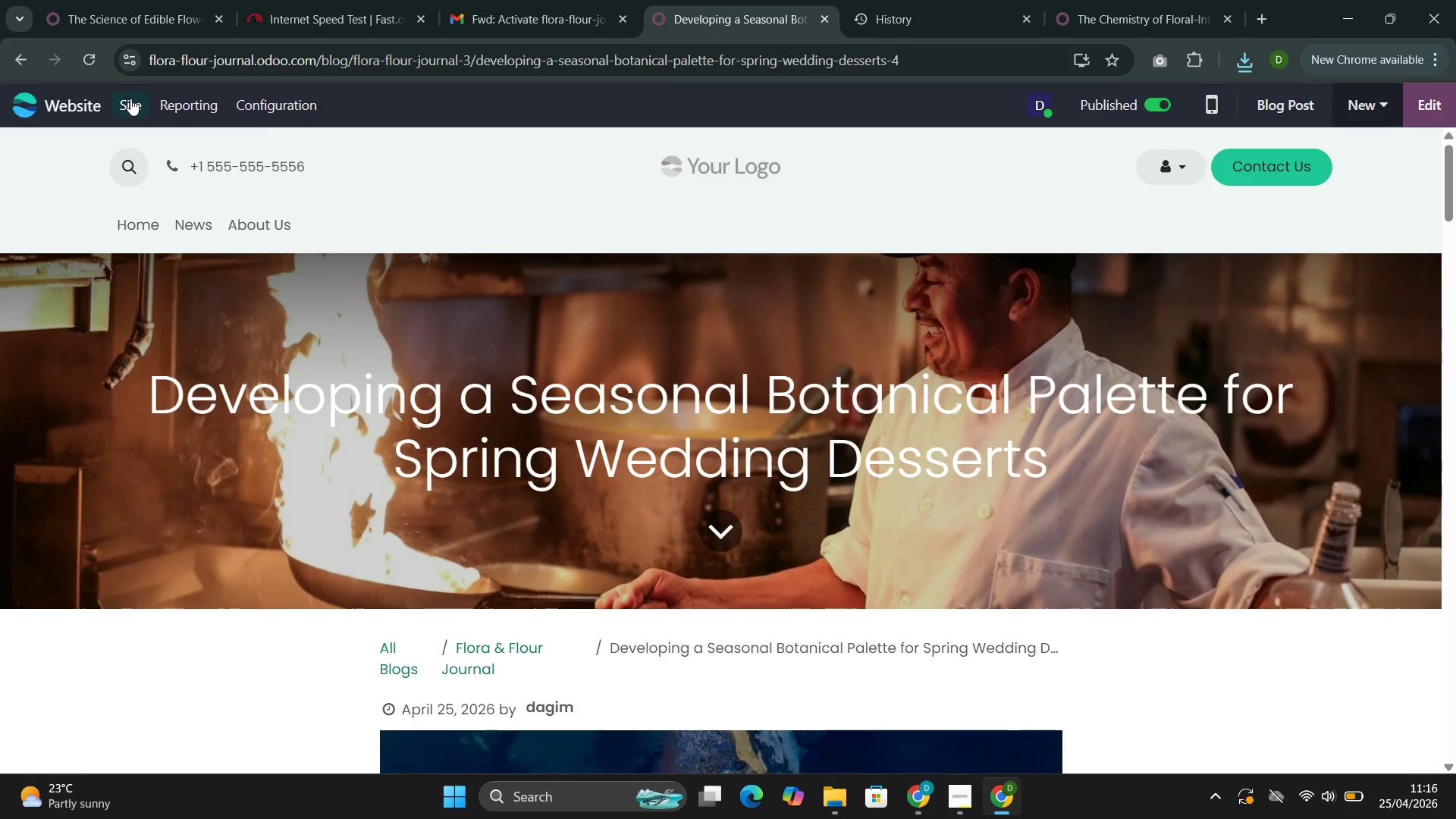 
mouse_move([132, 106])
 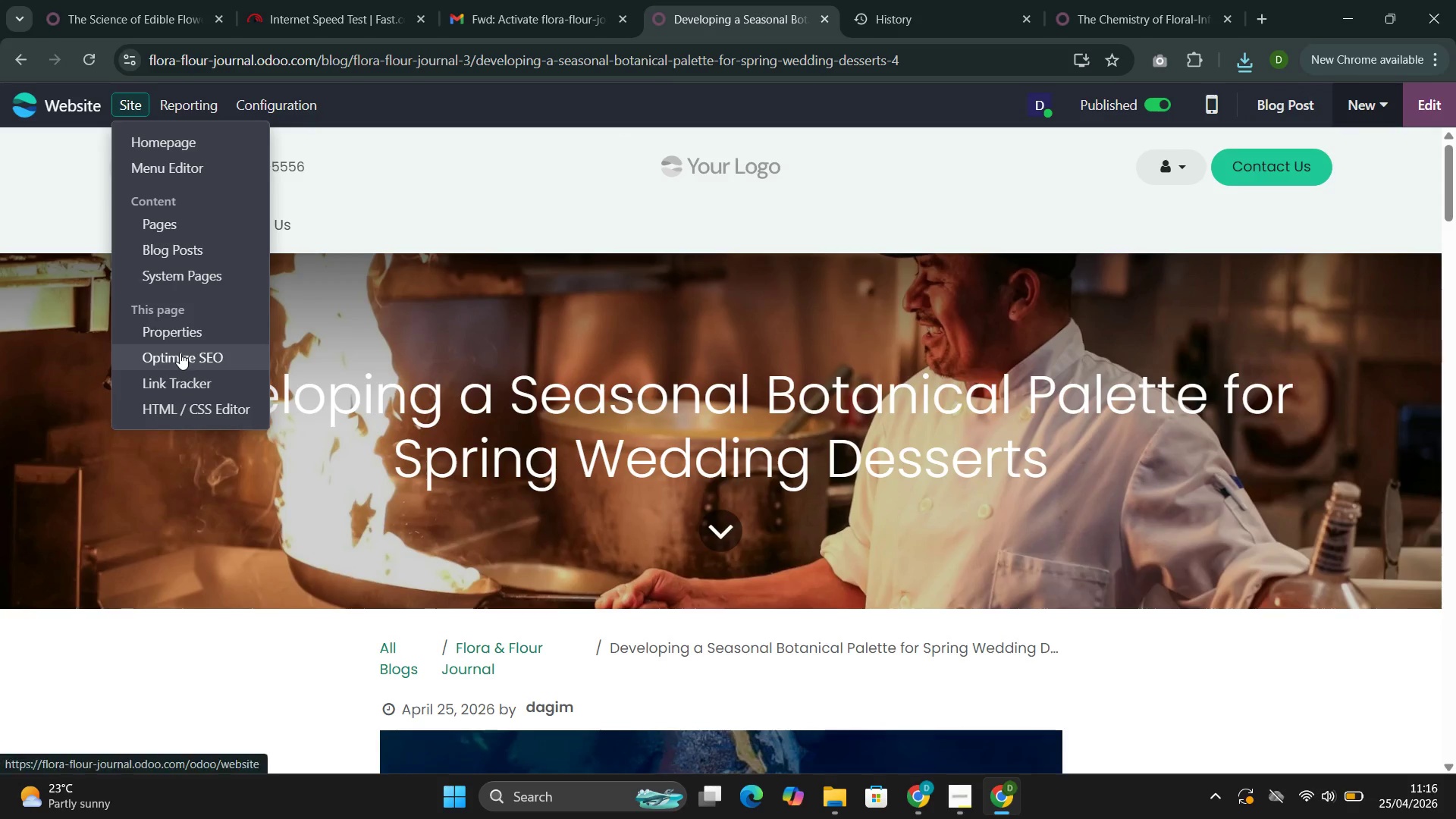 
left_click([180, 353])
 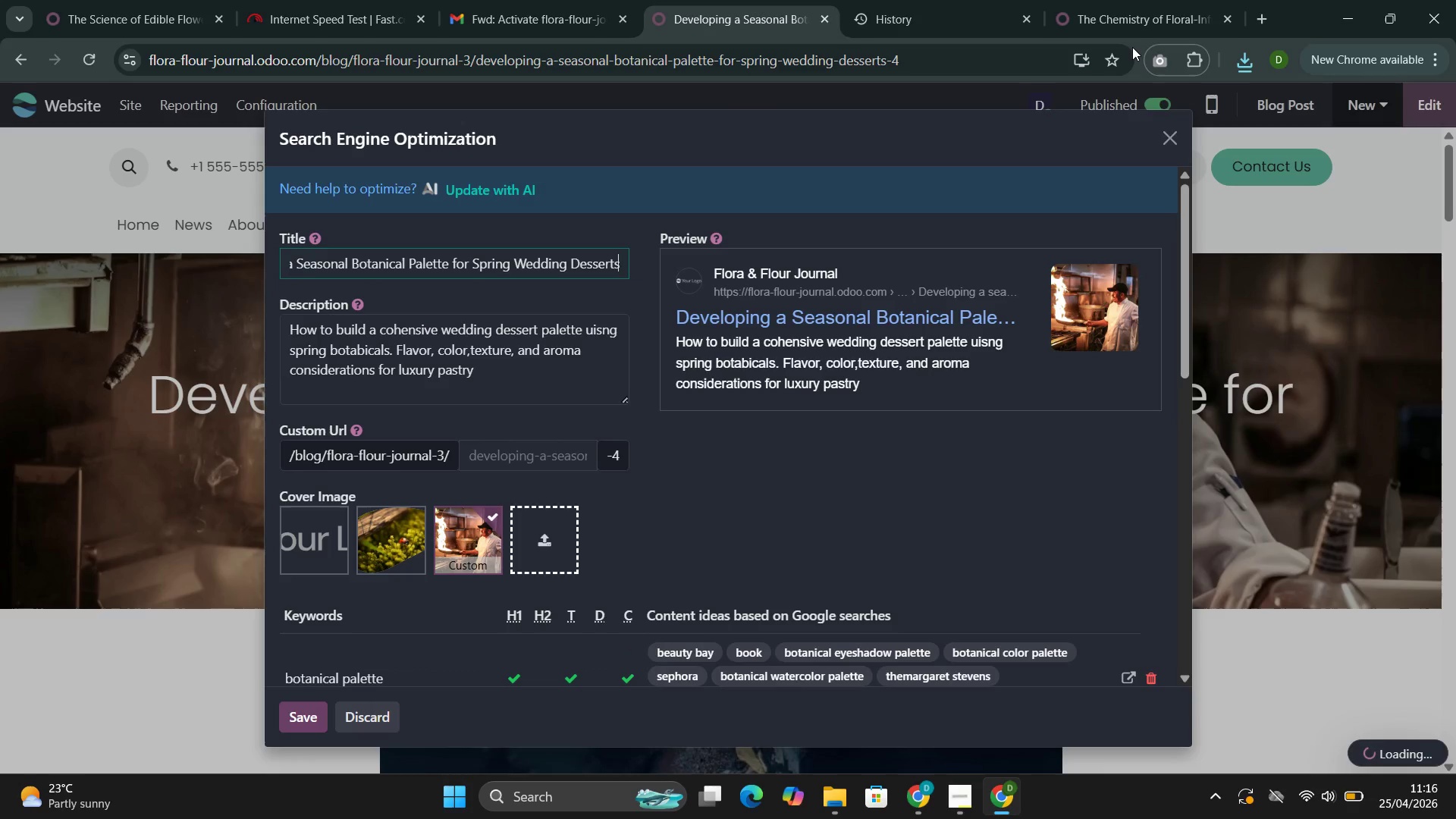 
left_click([1159, 57])
 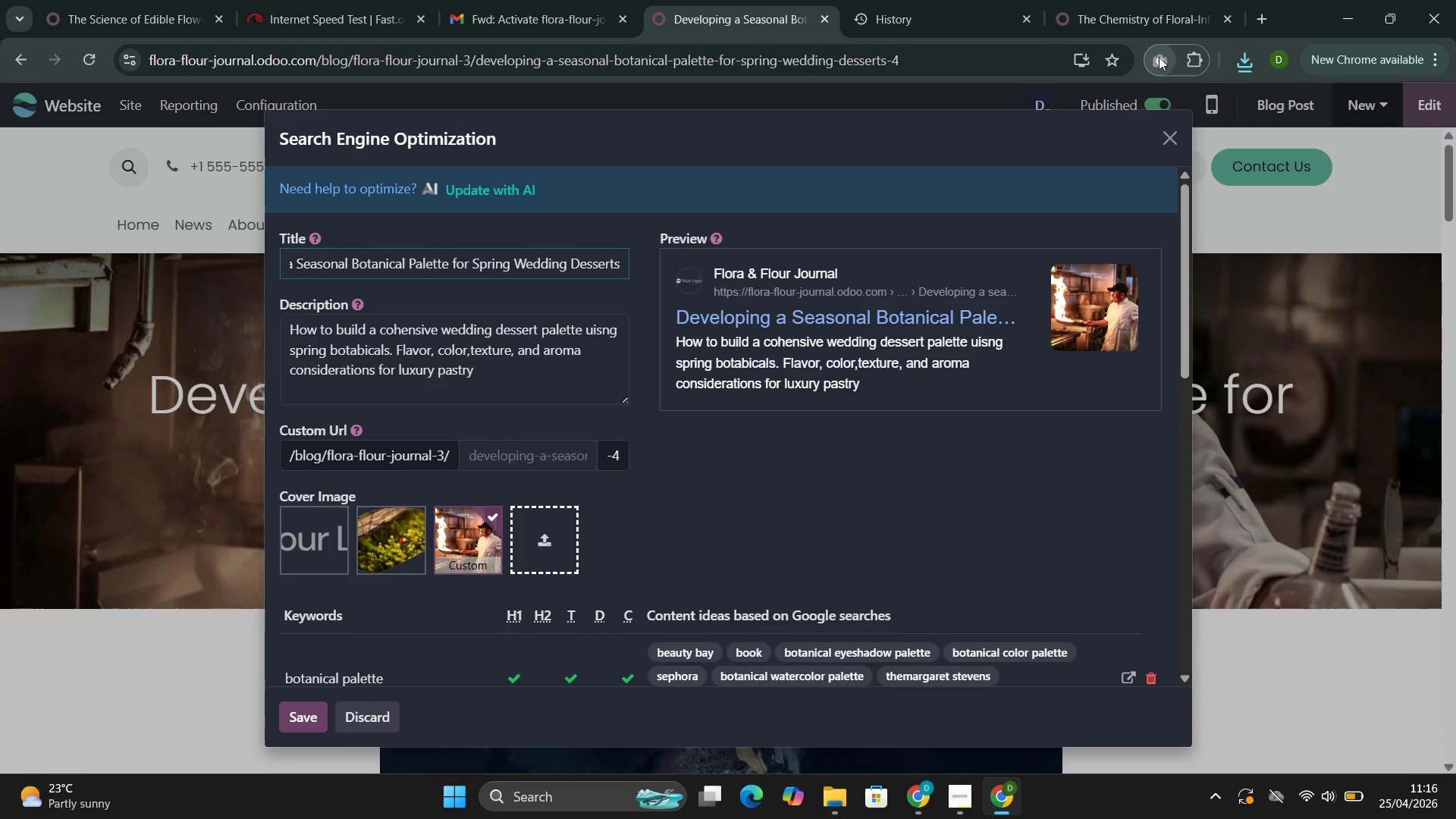 
mouse_move([1168, 39])
 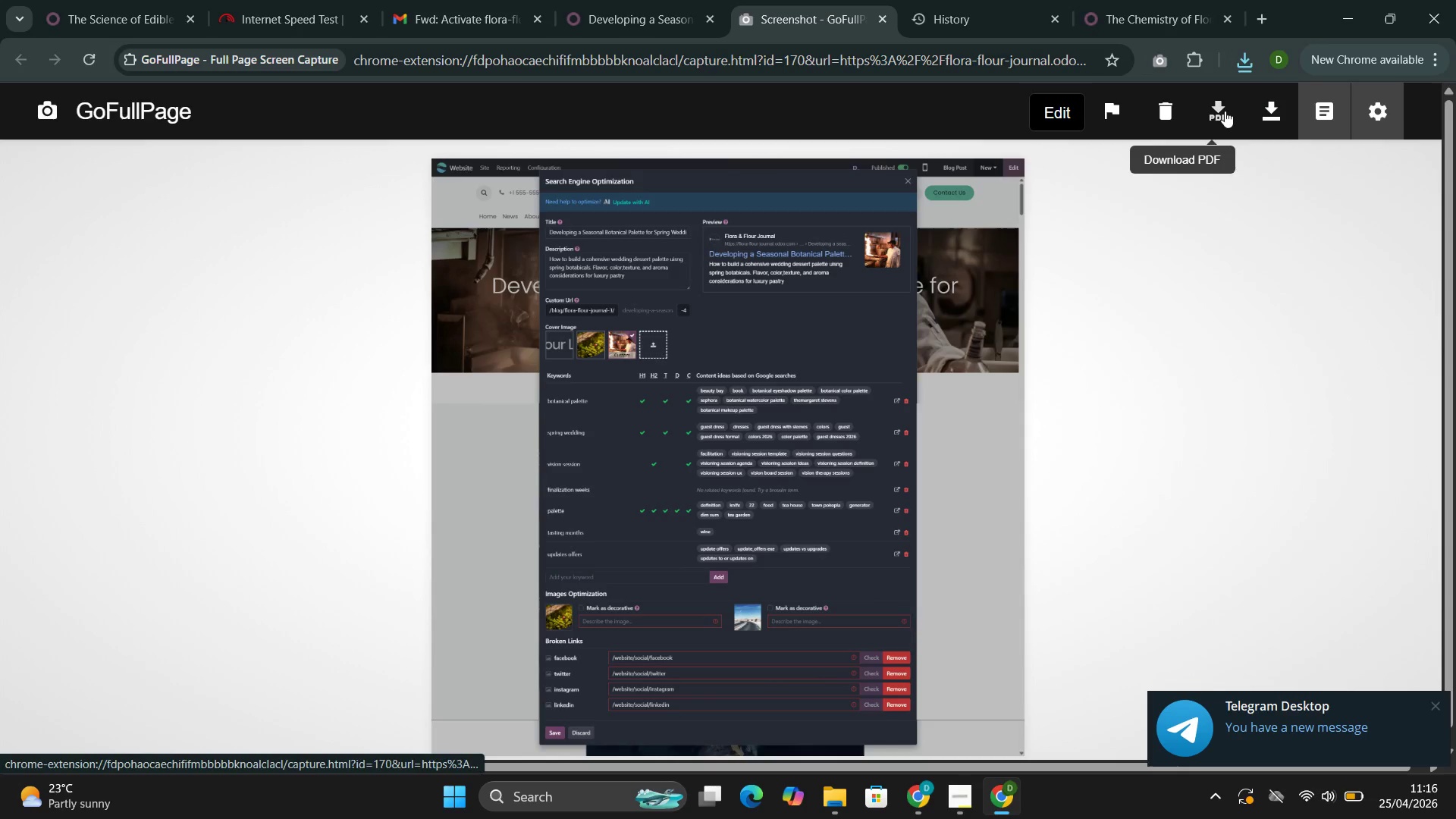 
left_click([1225, 111])
 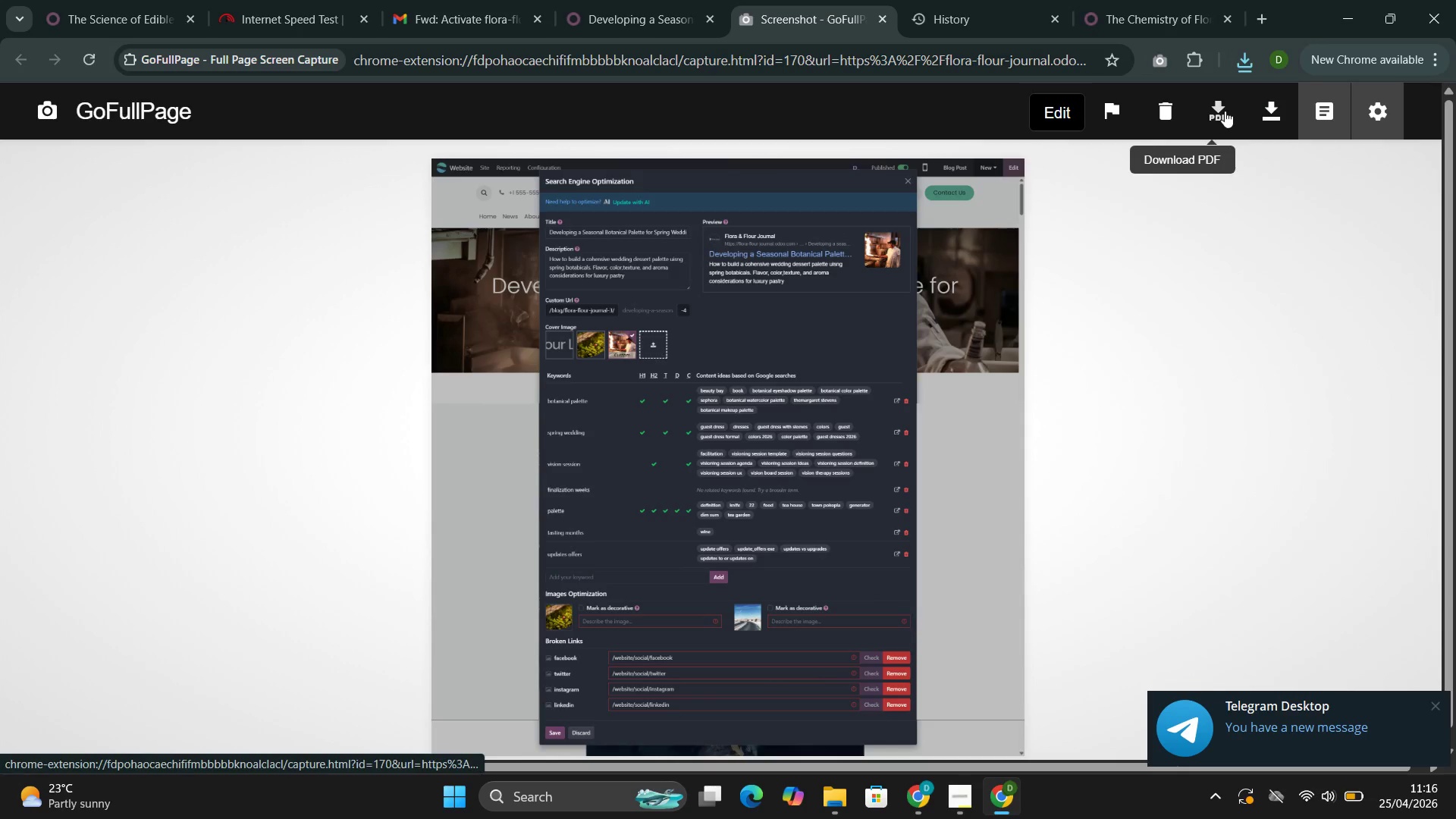 
mouse_move([1220, 121])
 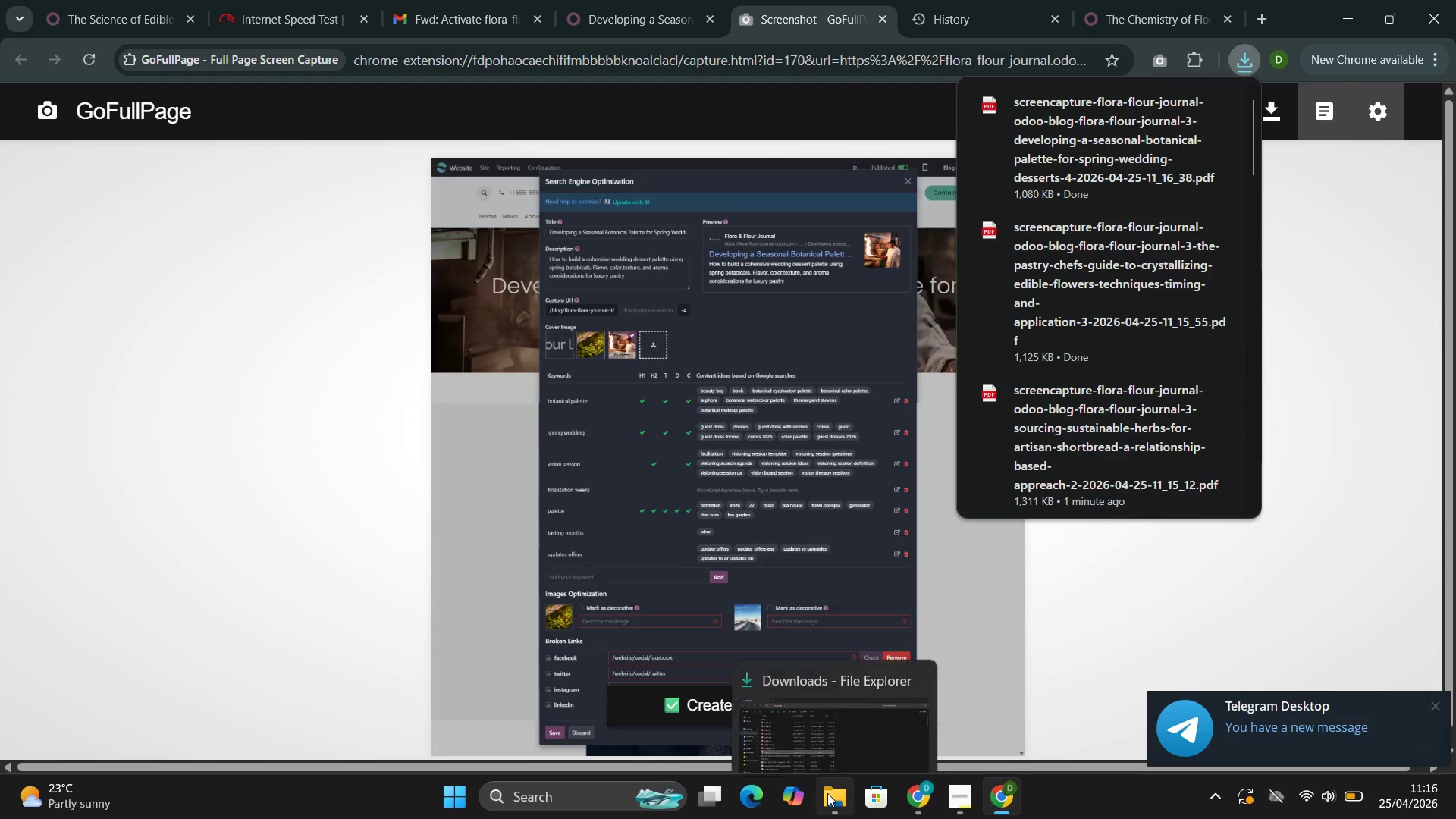 
left_click([786, 659])
 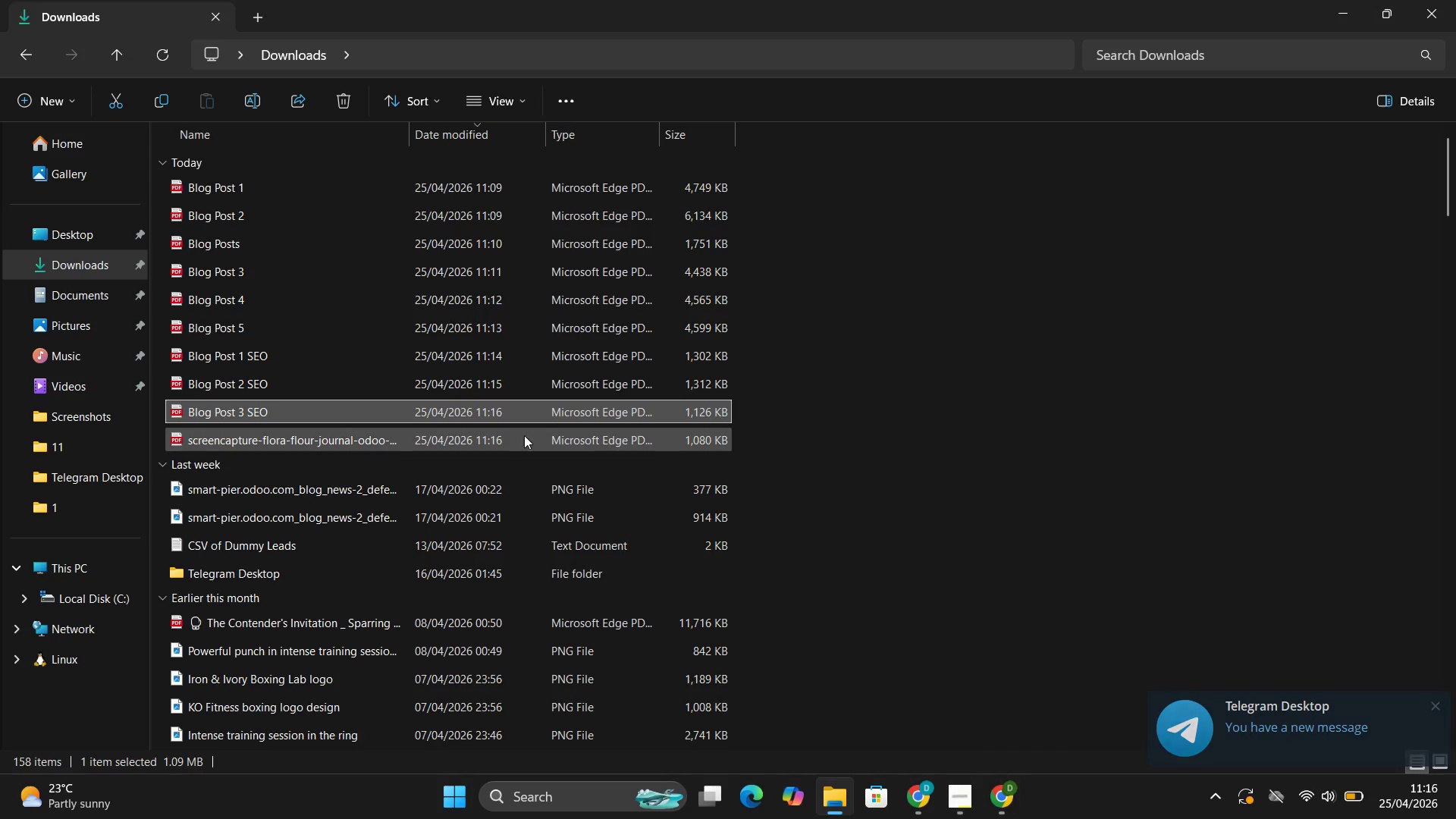 
left_click([523, 435])
 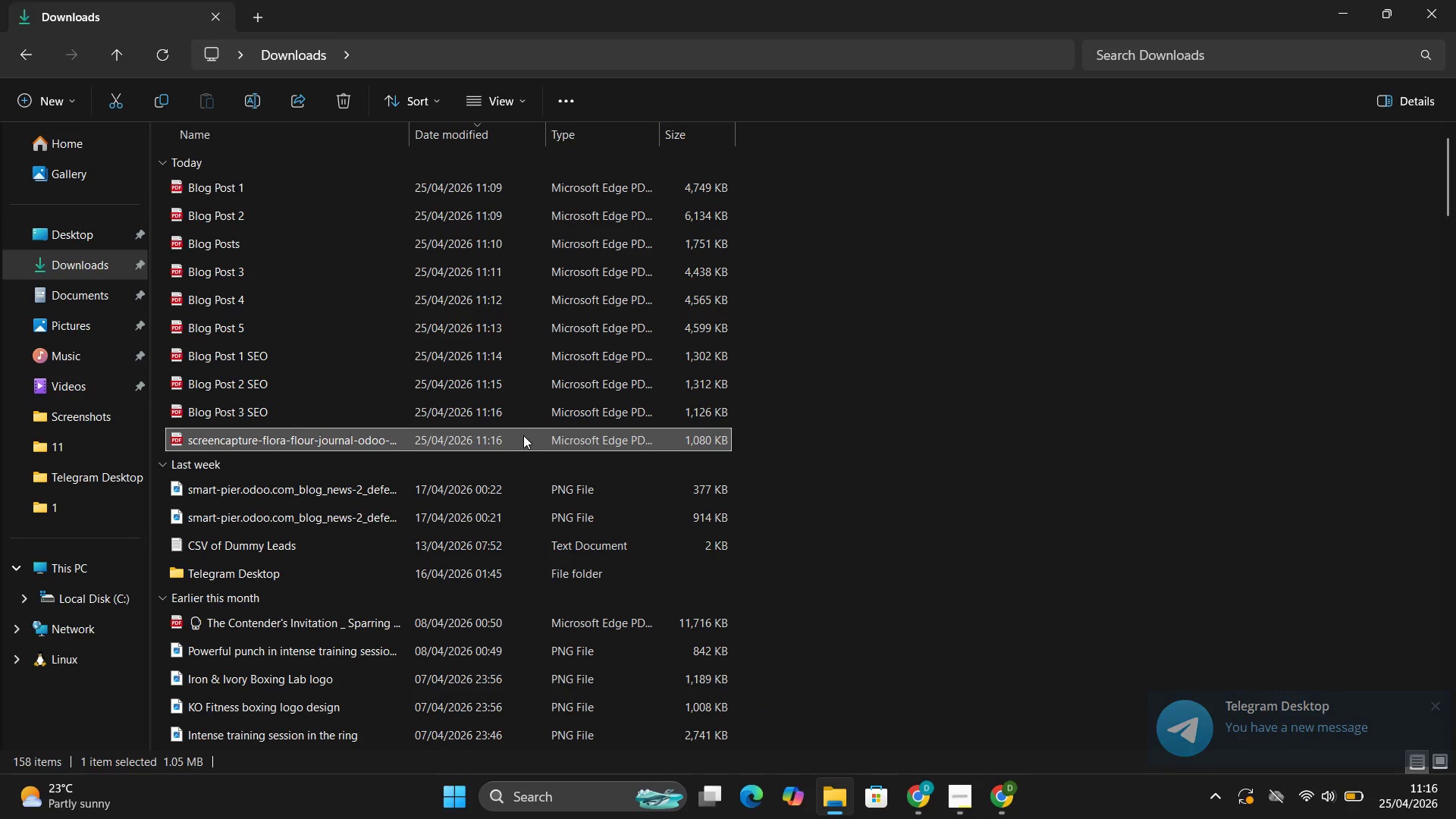 
key(F2)
 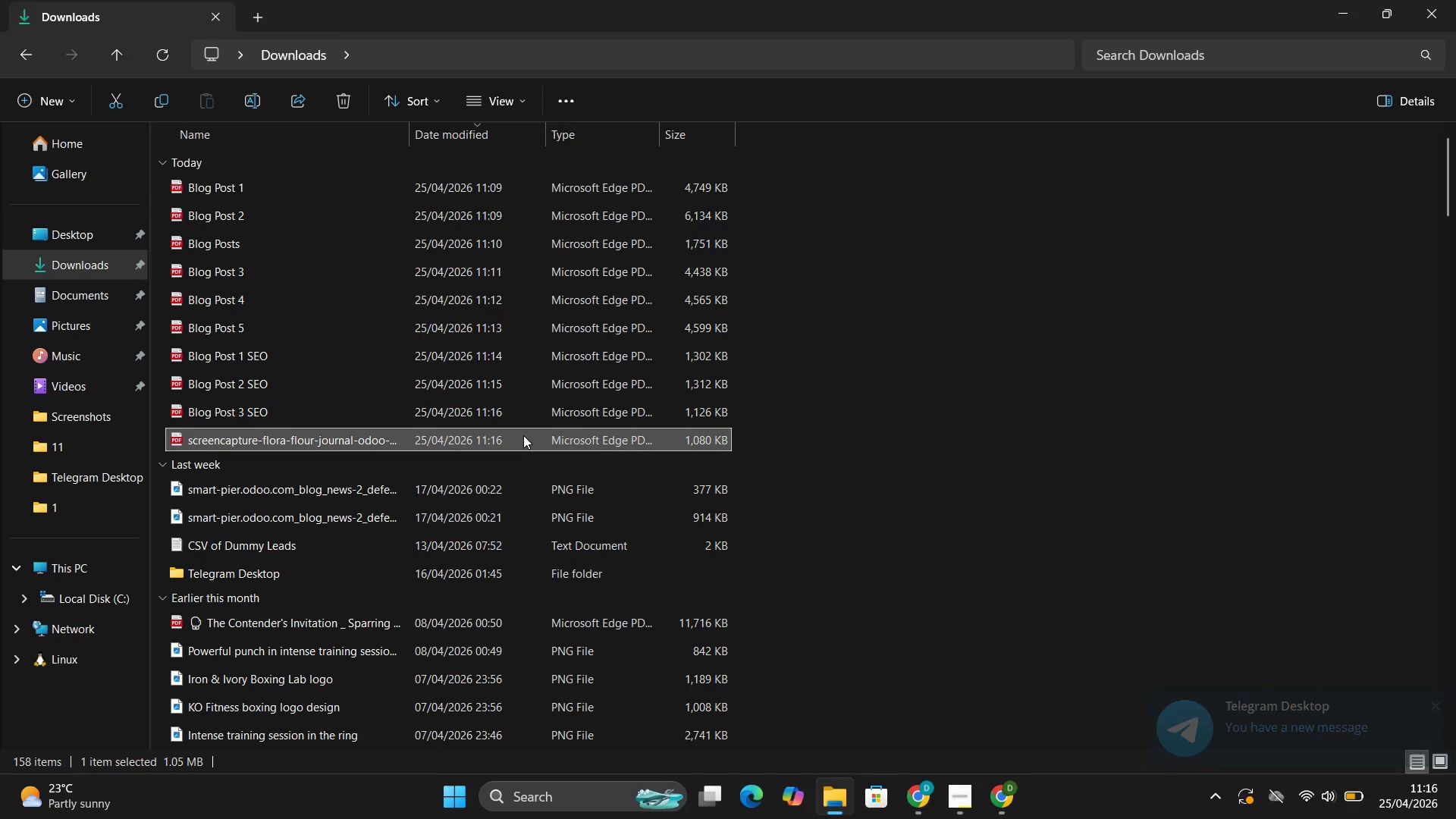 
hold_key(key=ControlLeft, duration=0.48)
 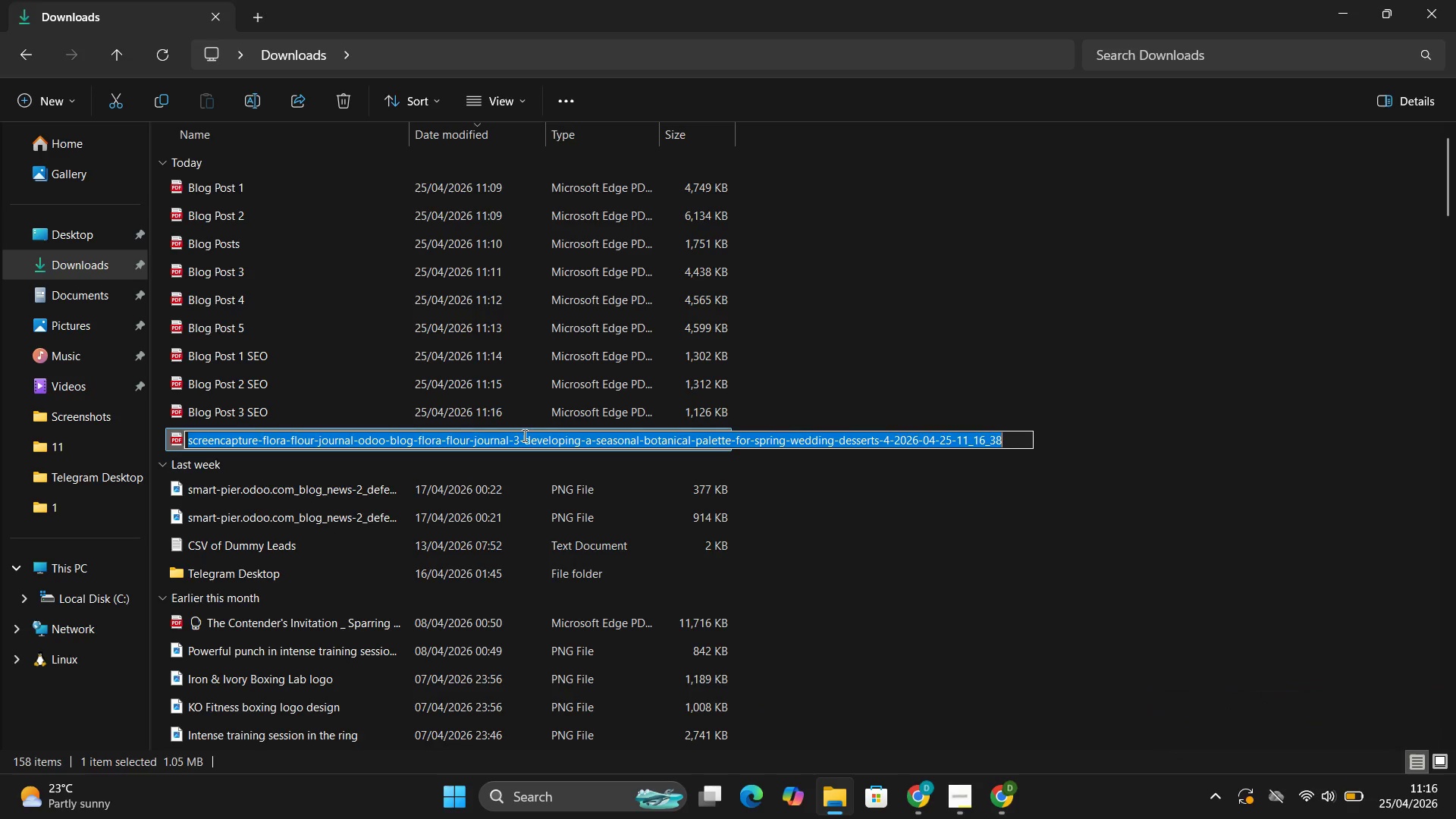 
key(Control+V)
 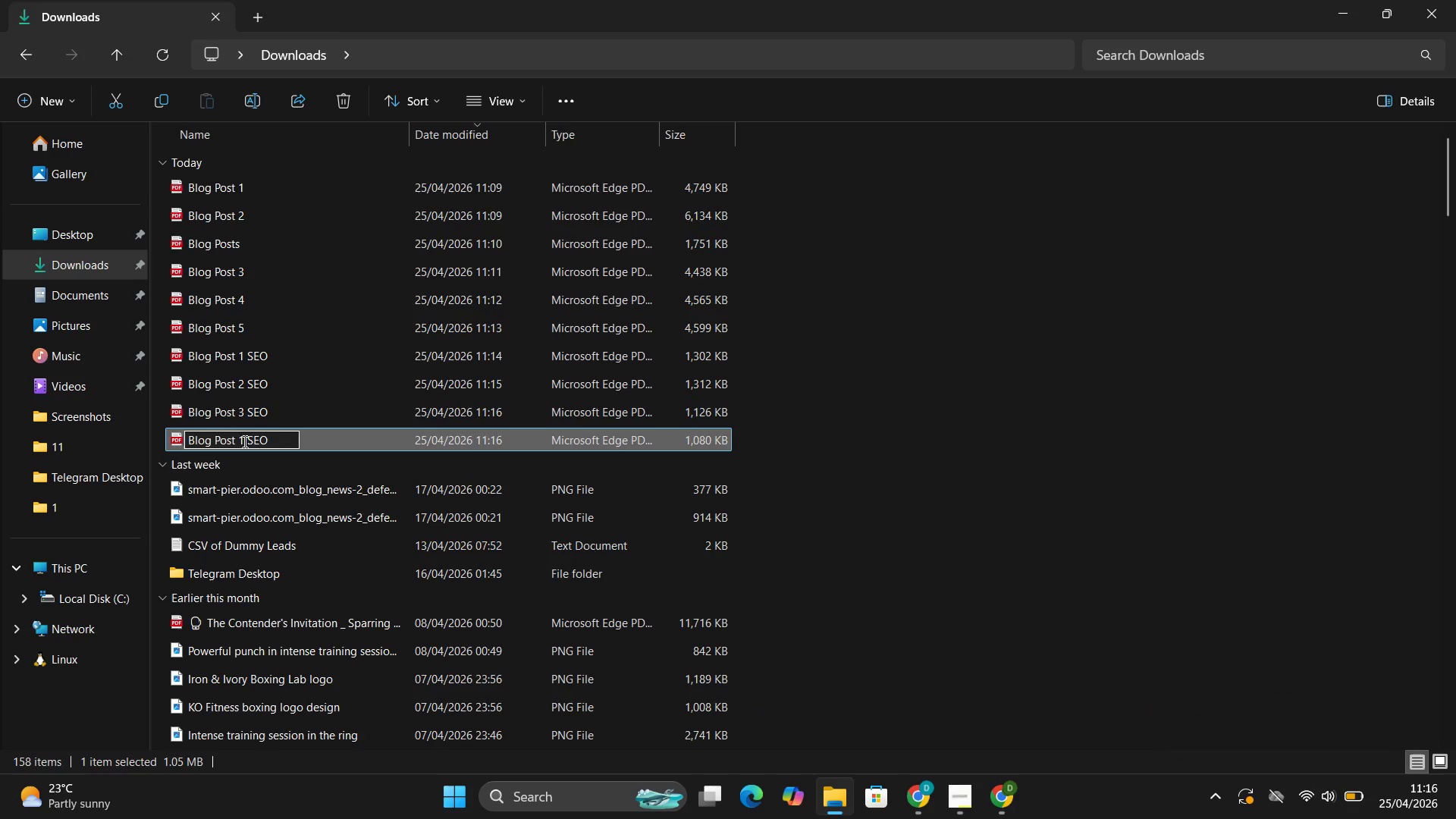 
left_click([248, 438])
 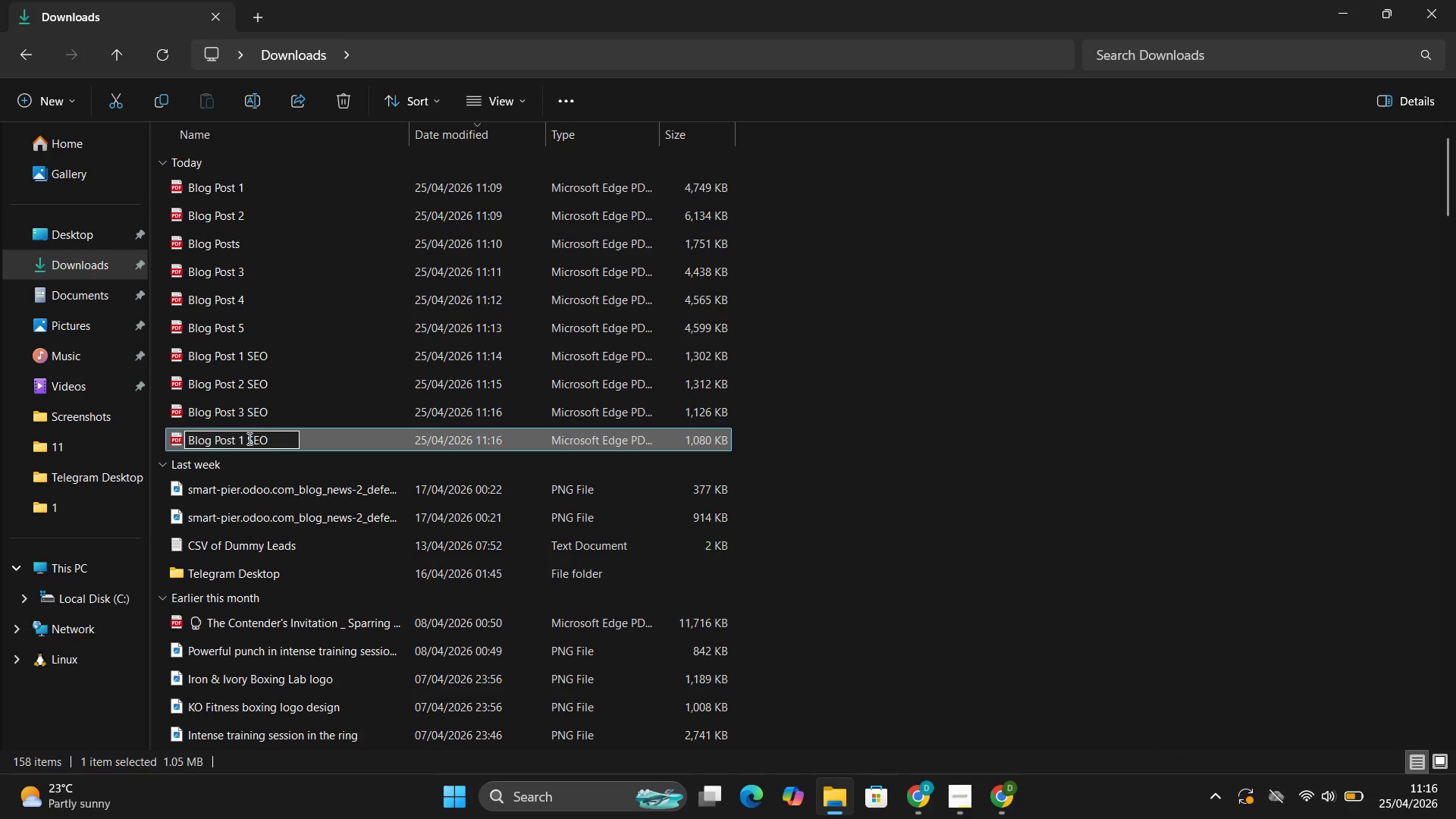 
key(ArrowLeft)
 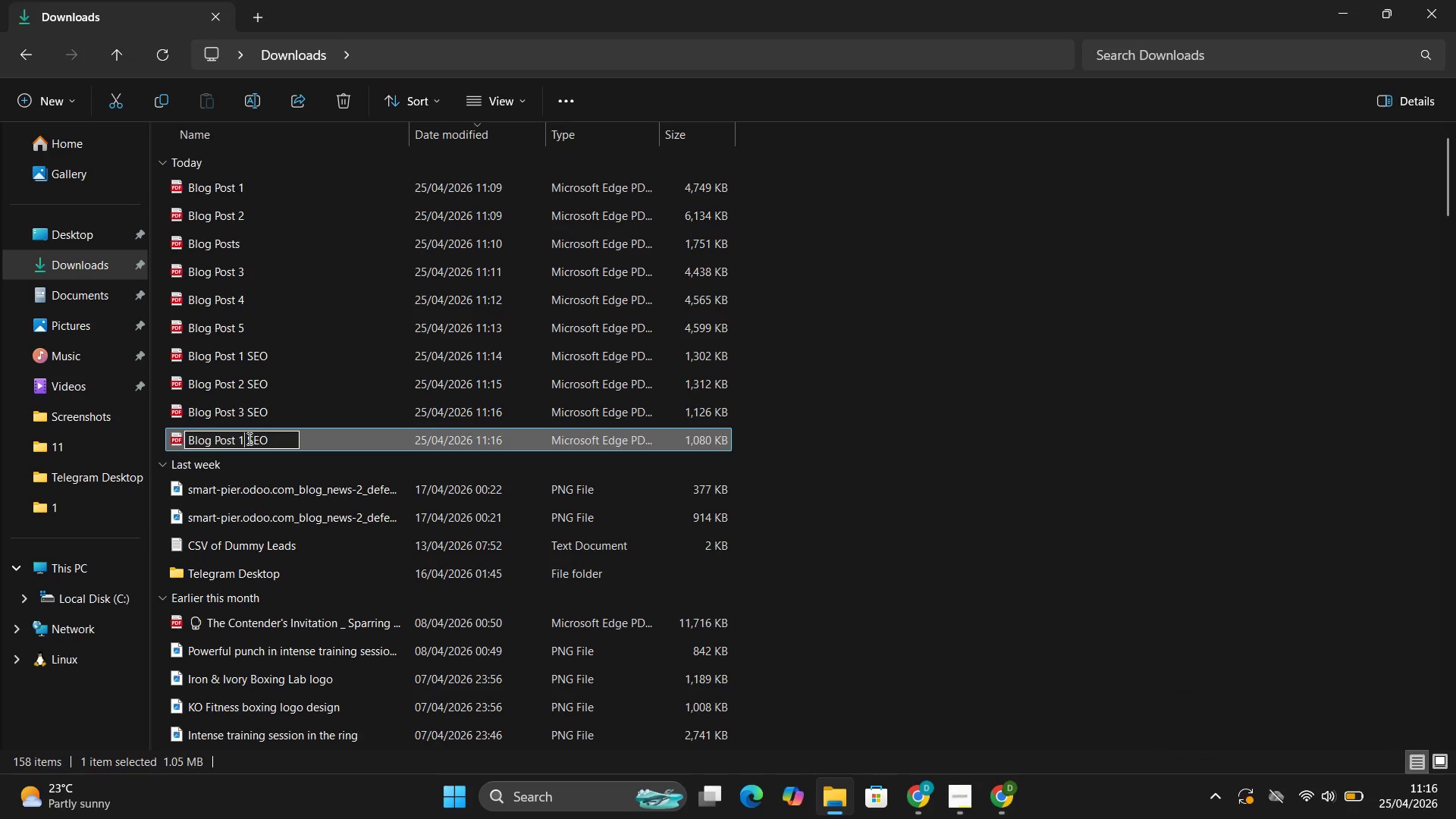 
key(Backspace)
 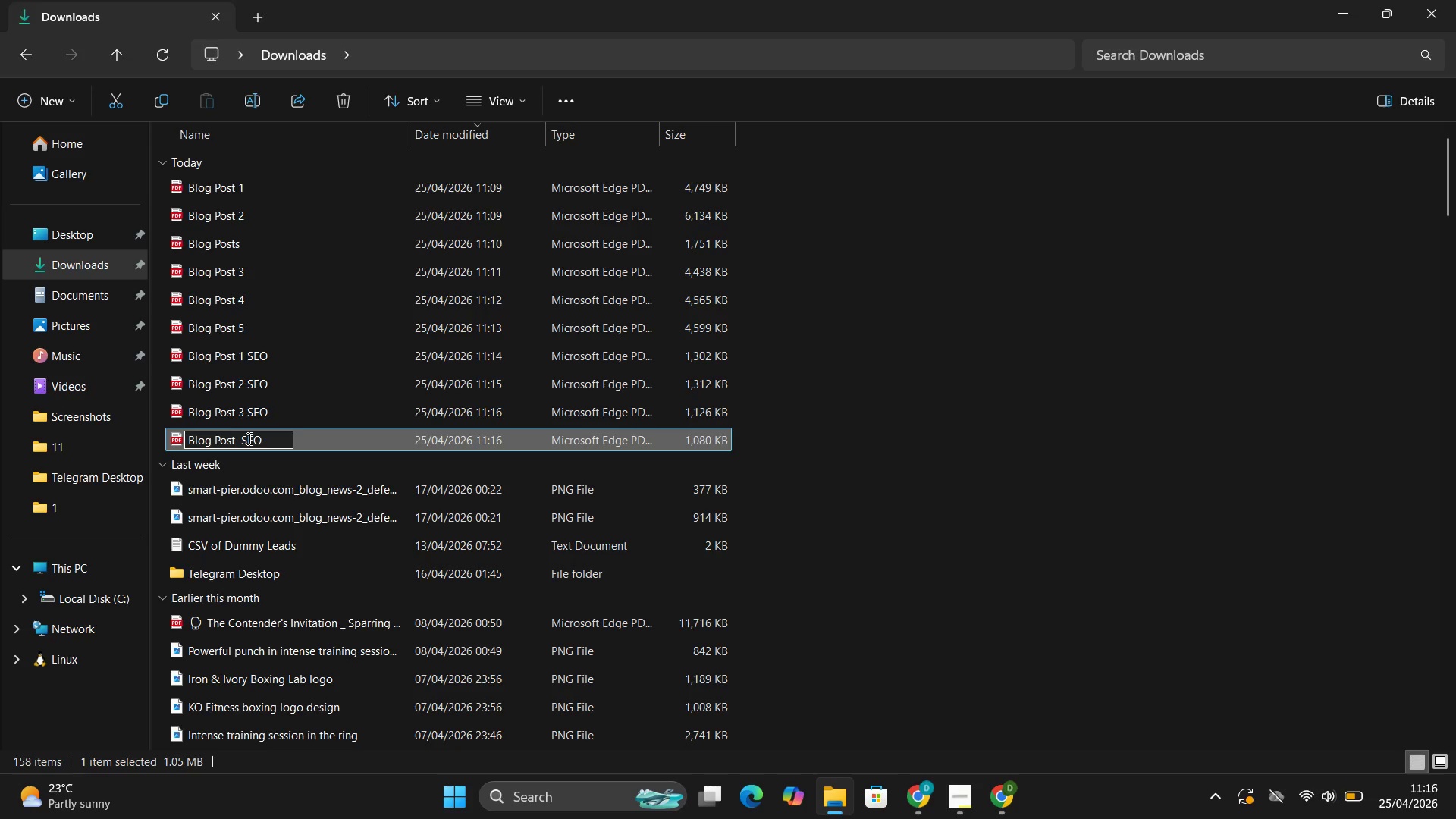 
key(4)
 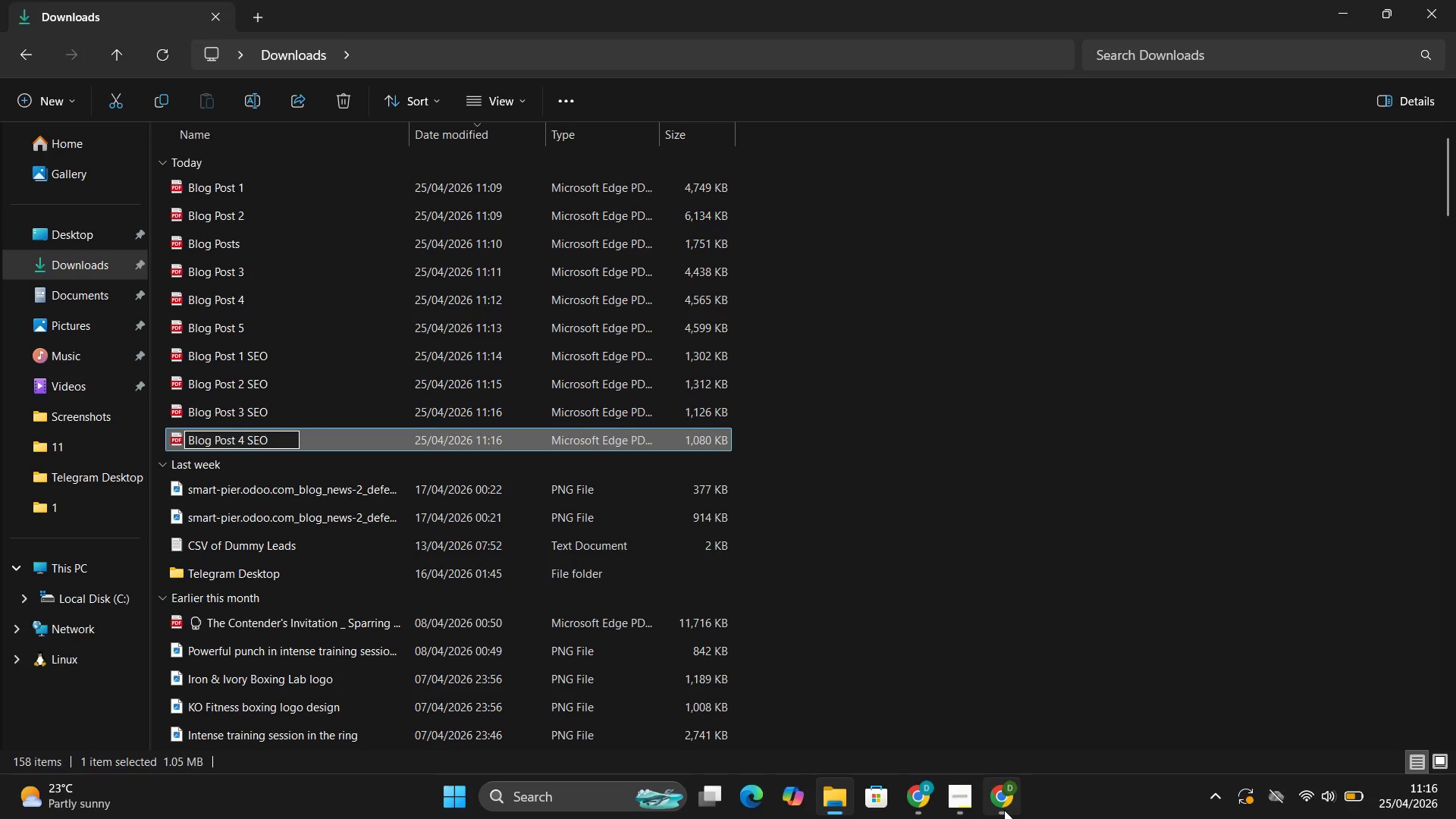 
left_click([966, 713])
 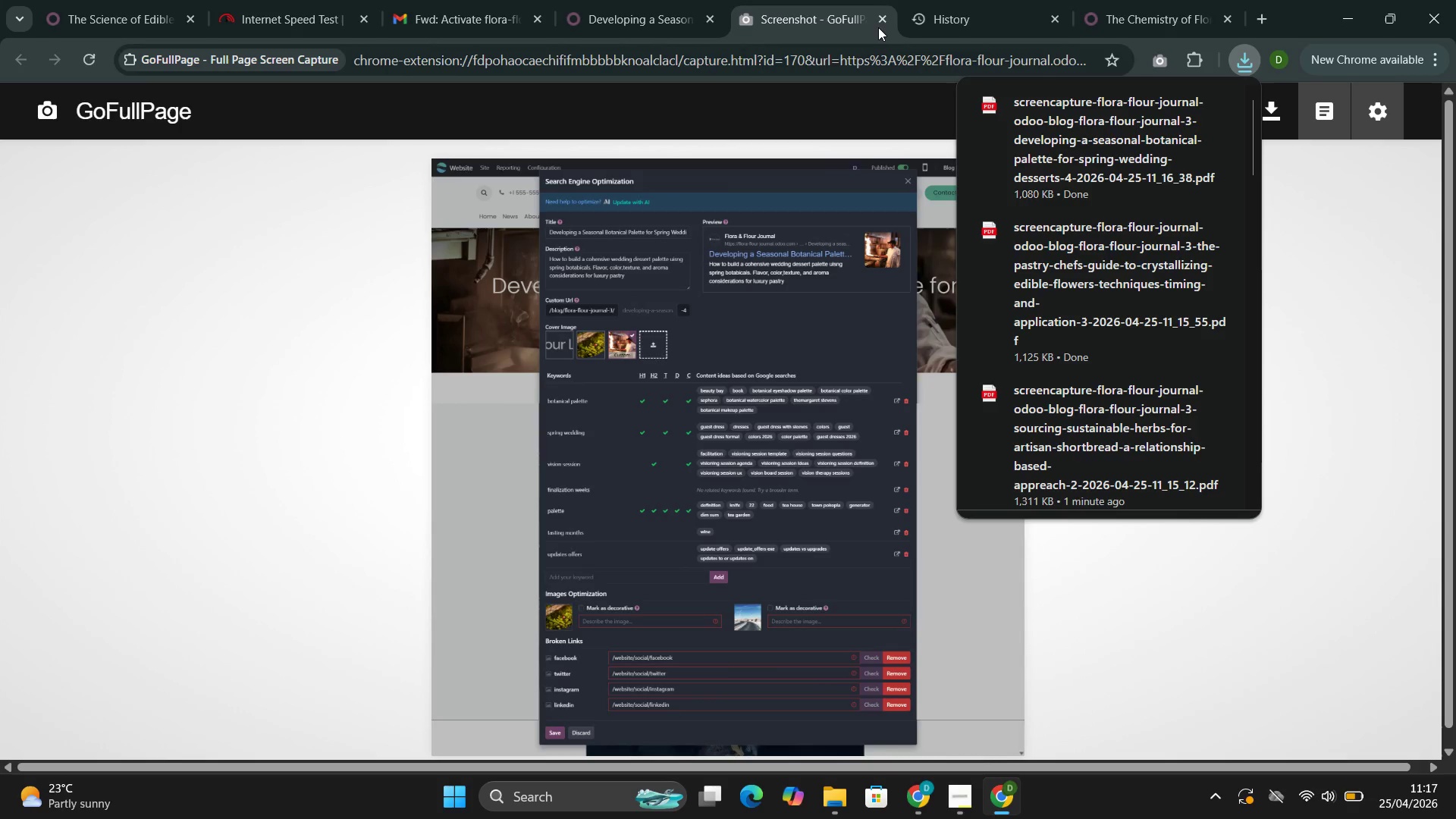 
left_click([882, 19])
 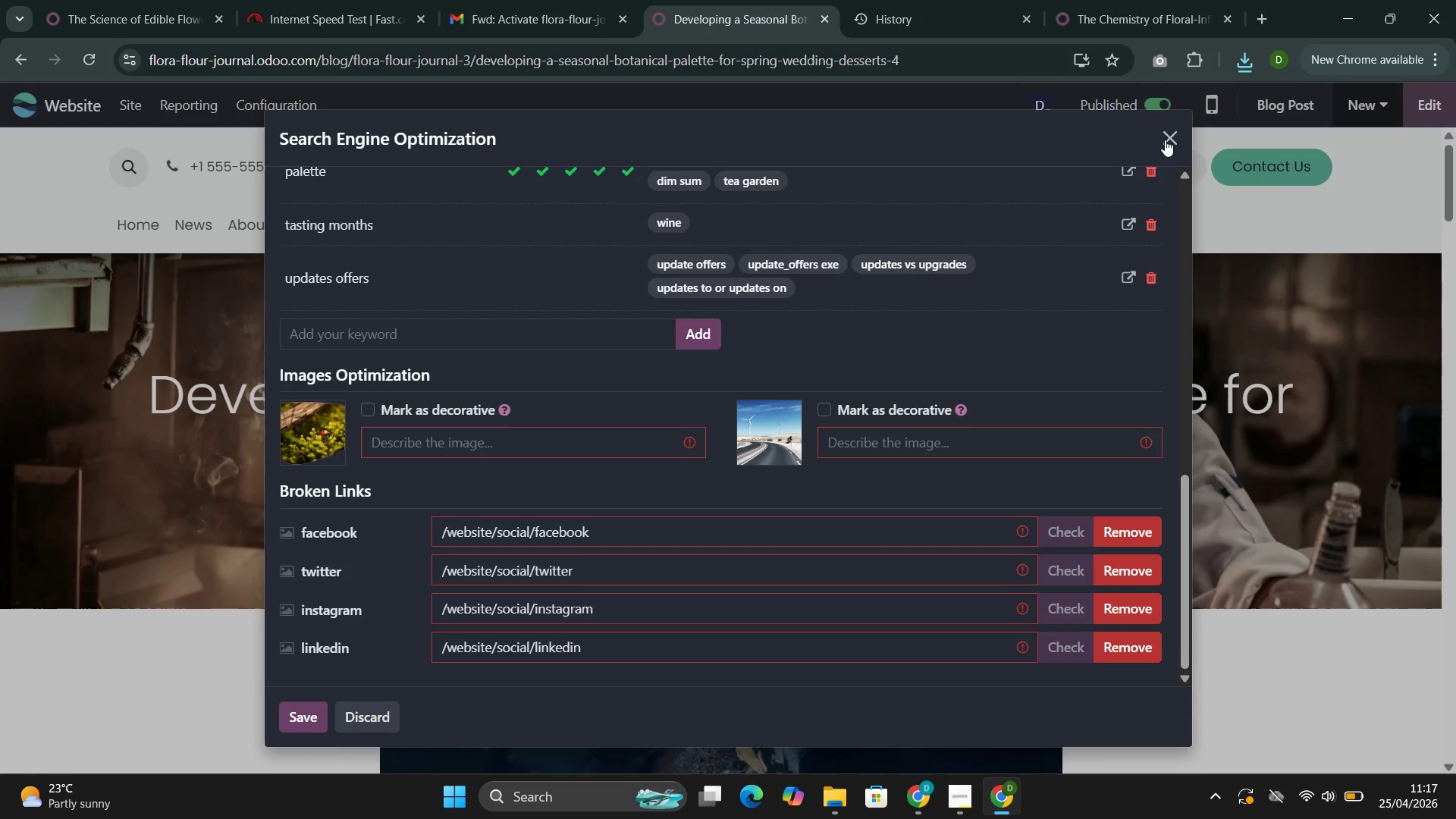 
left_click([1174, 143])
 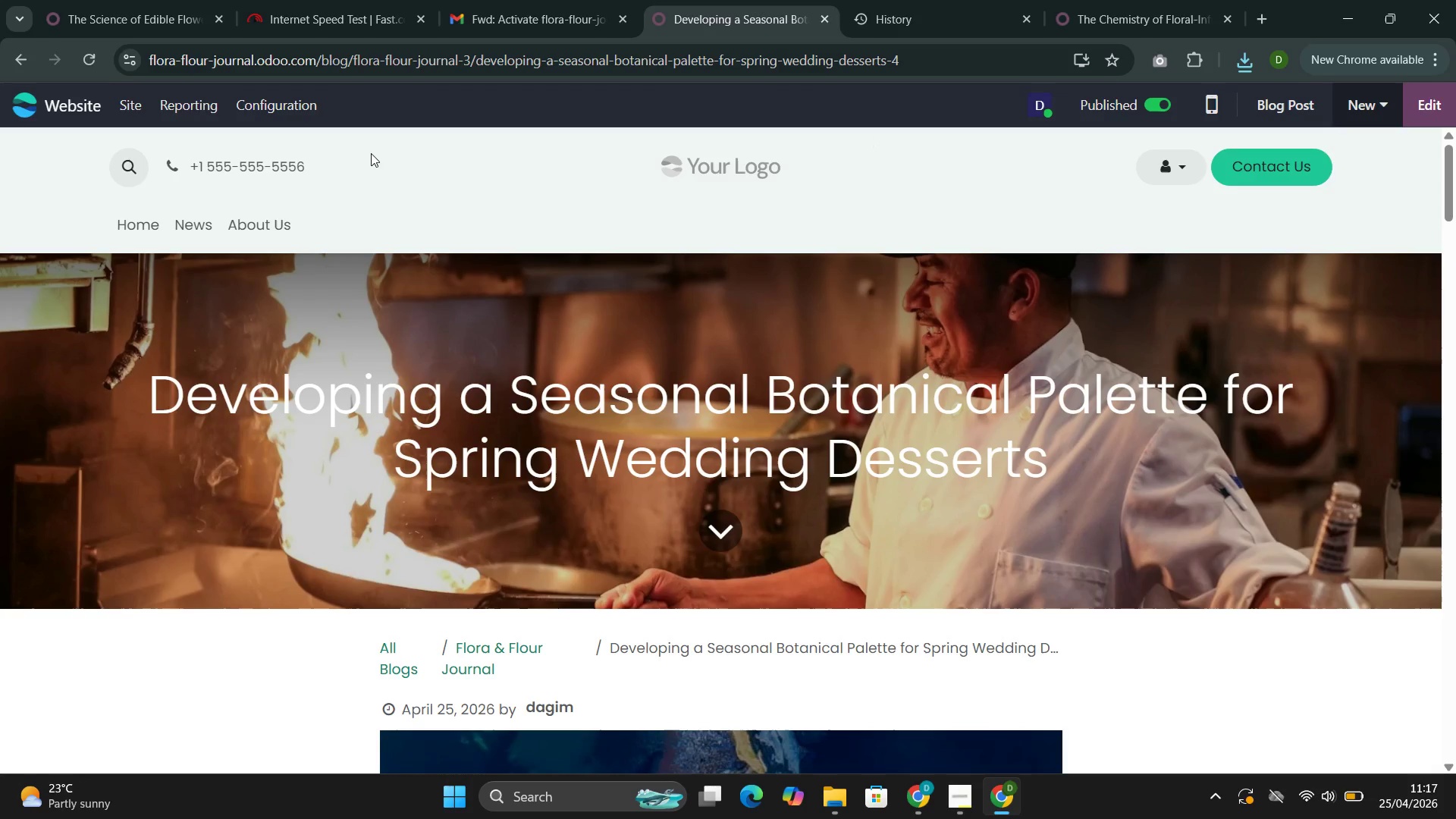 
left_click([26, 61])
 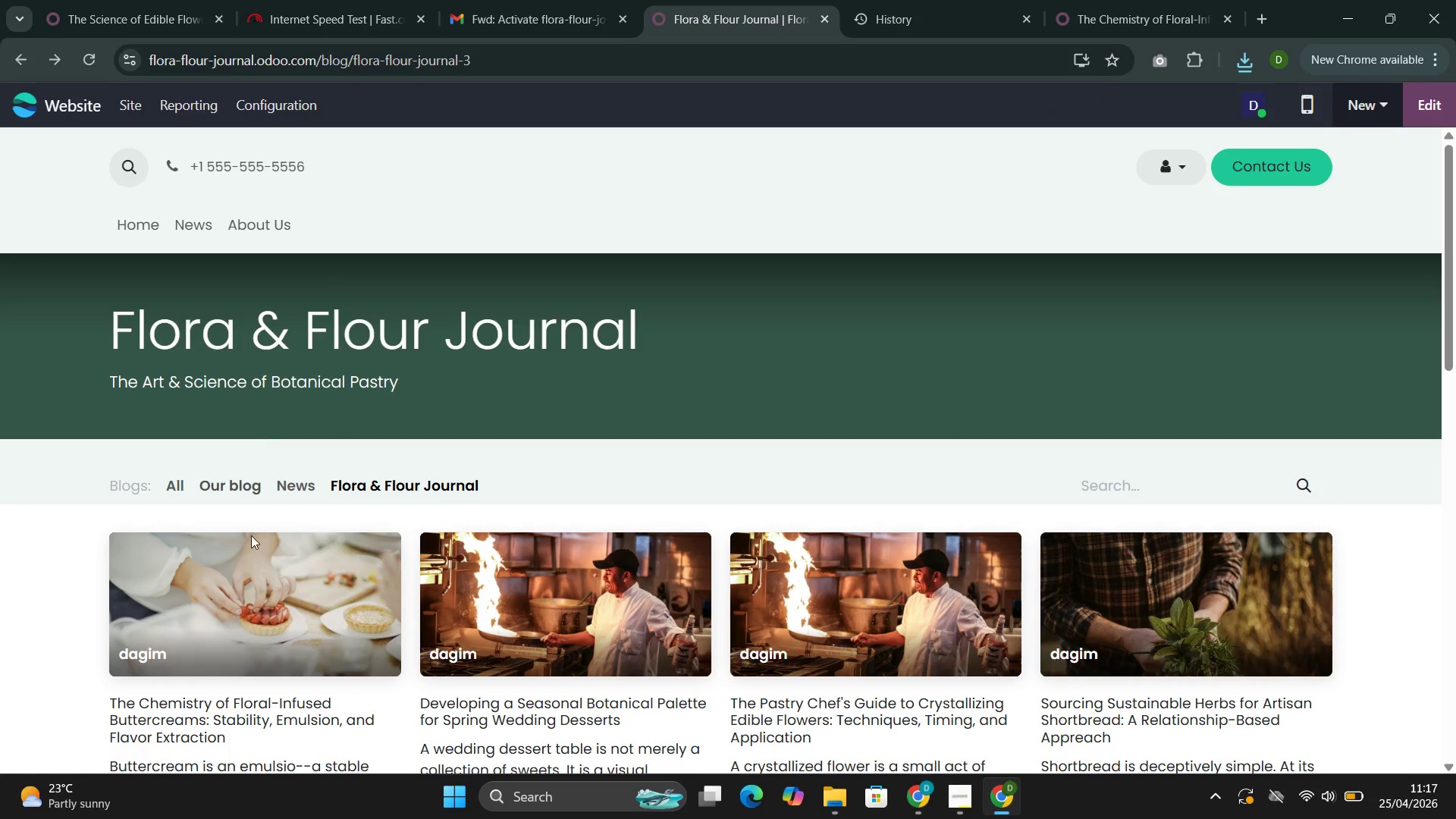 
left_click([255, 598])
 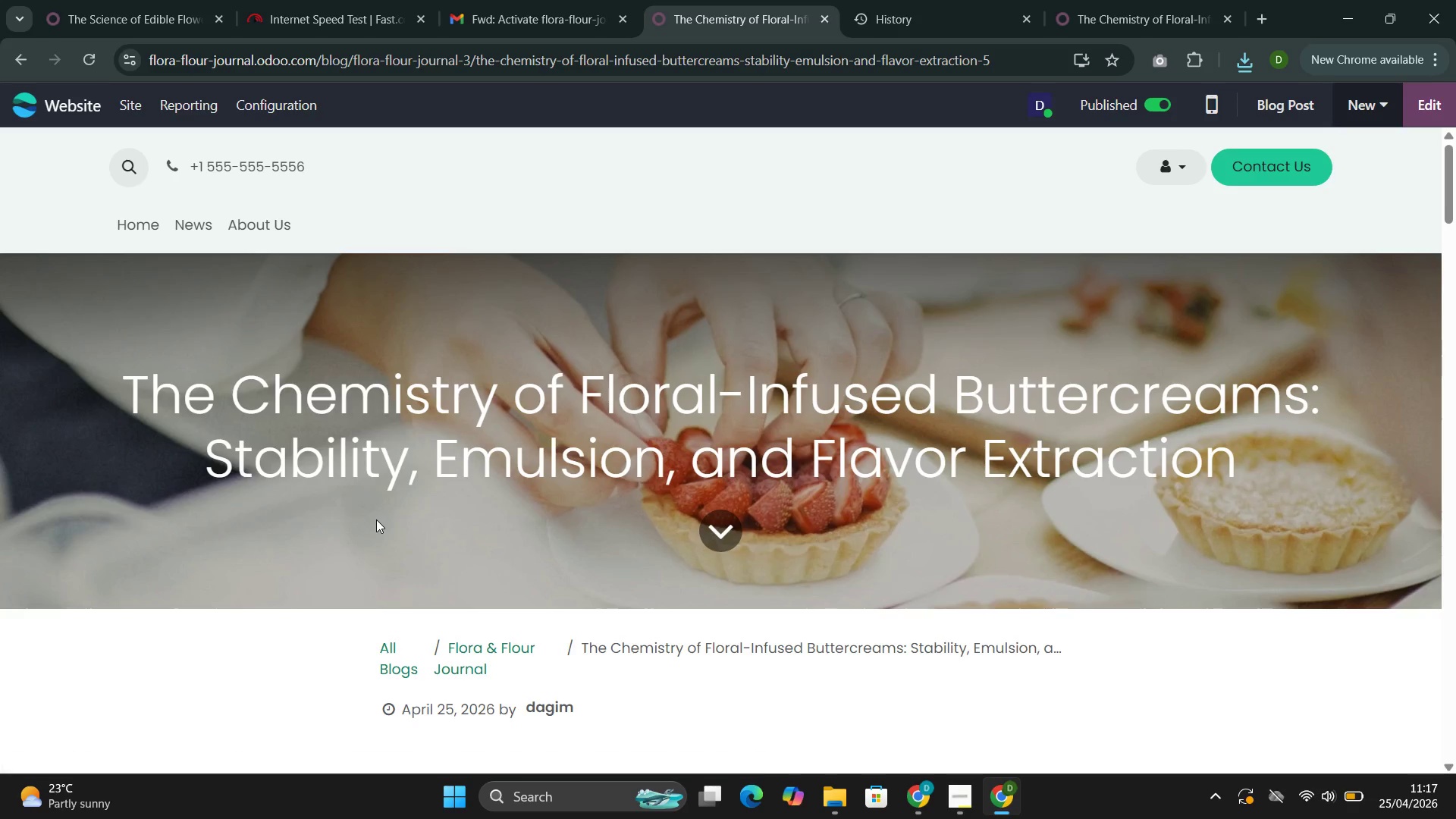 
wait(5.56)
 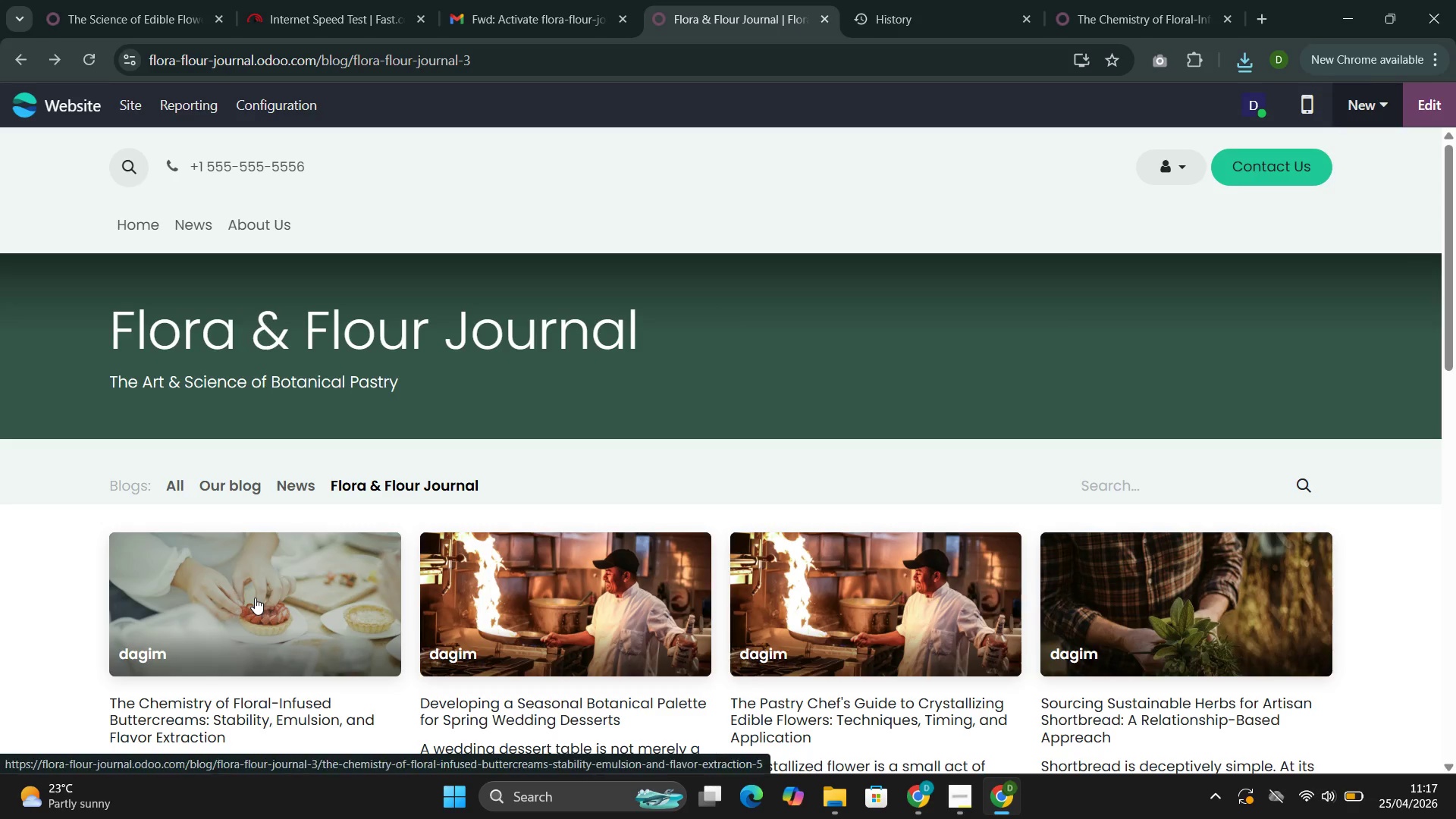 
left_click([133, 105])
 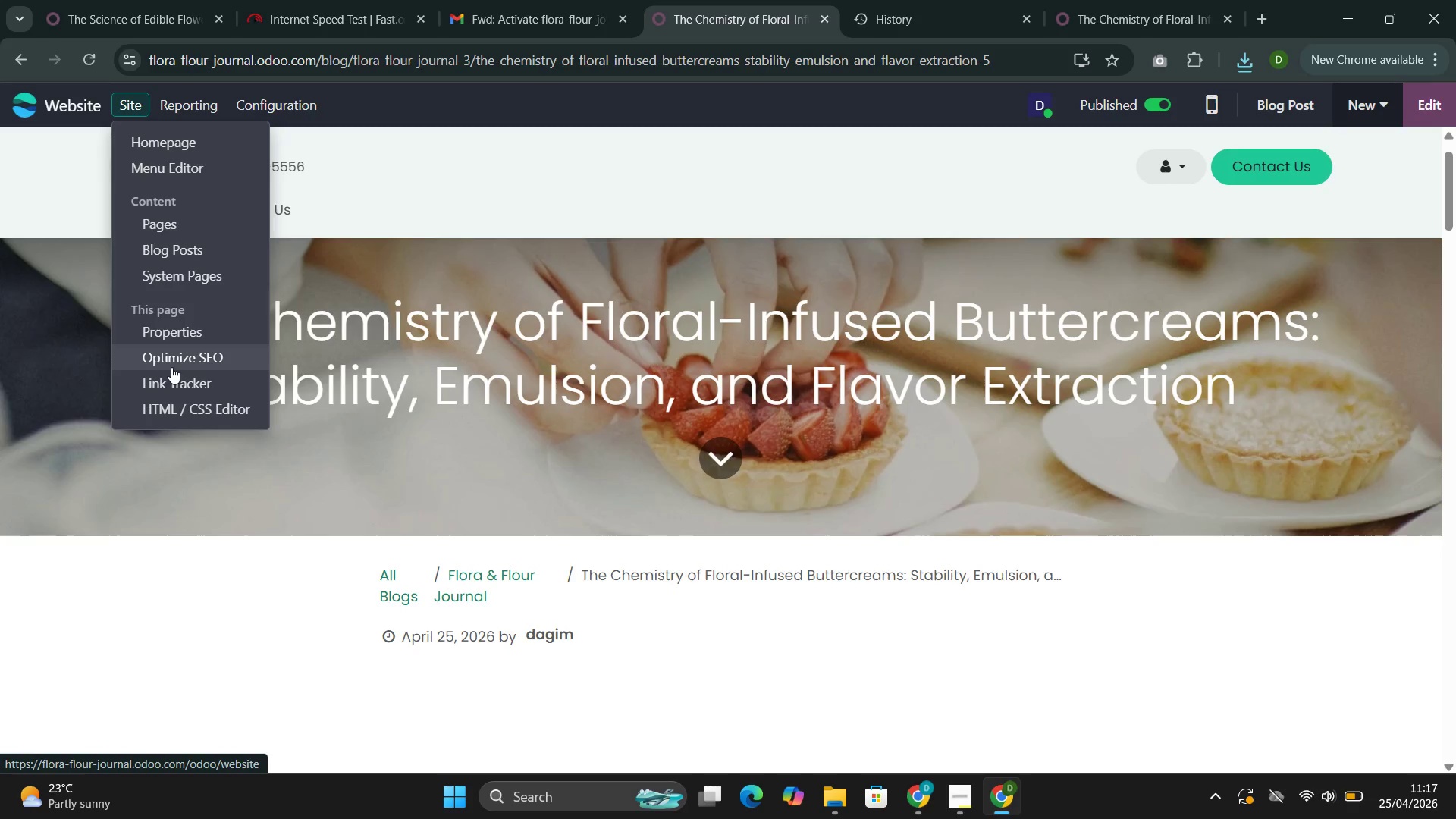 
left_click([171, 359])
 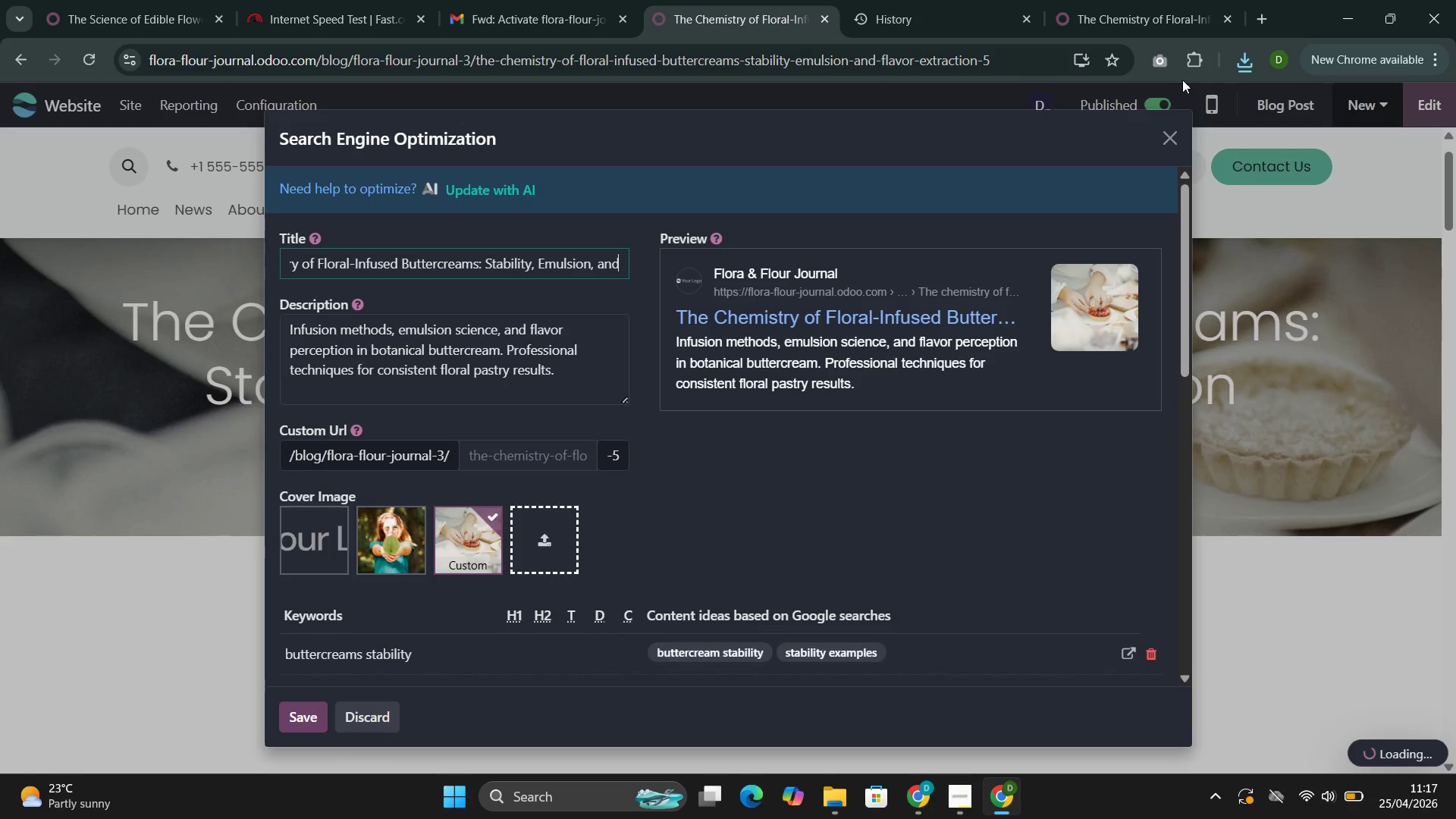 
left_click([1159, 56])
 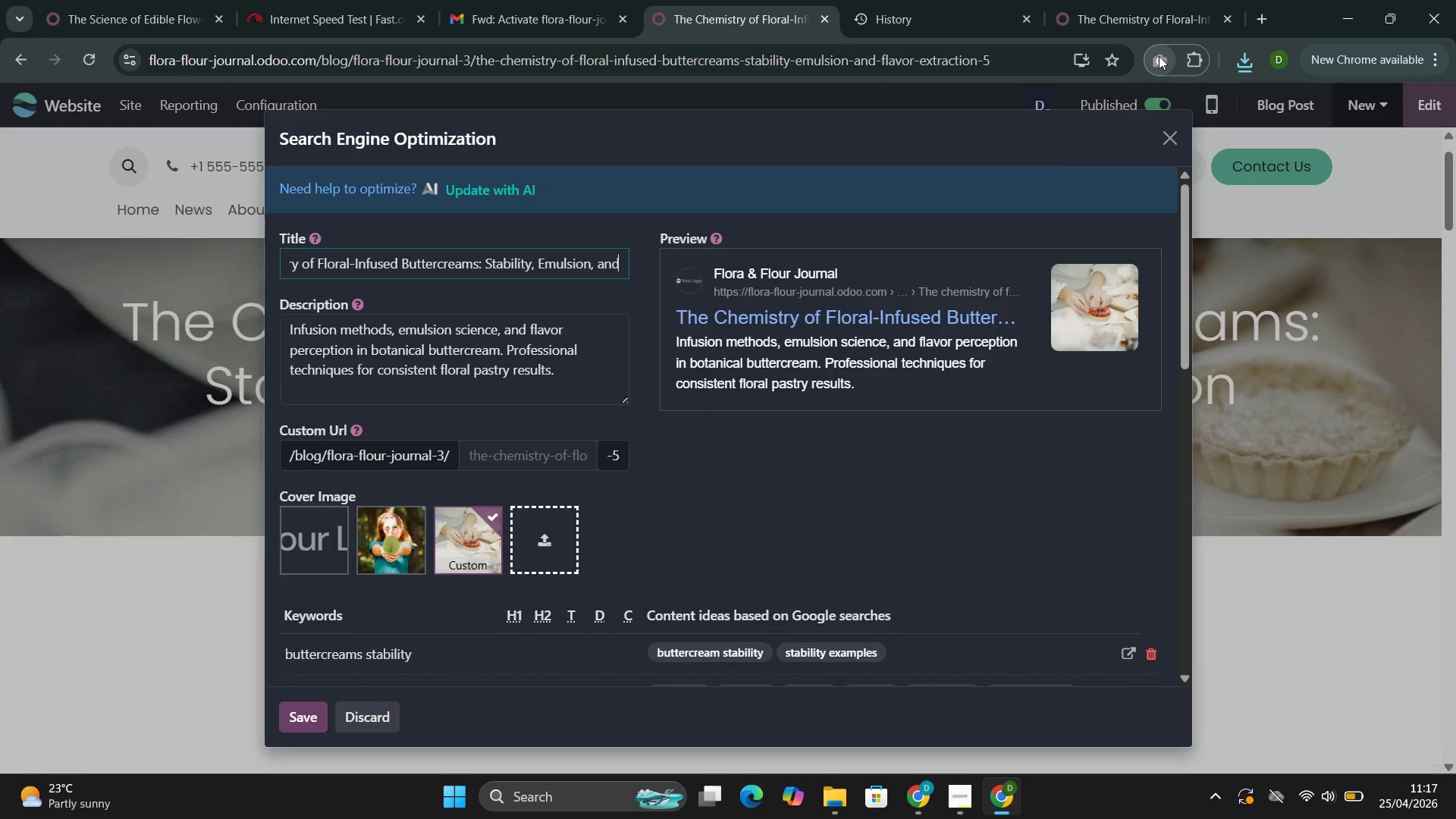 
mouse_move([1188, 56])
 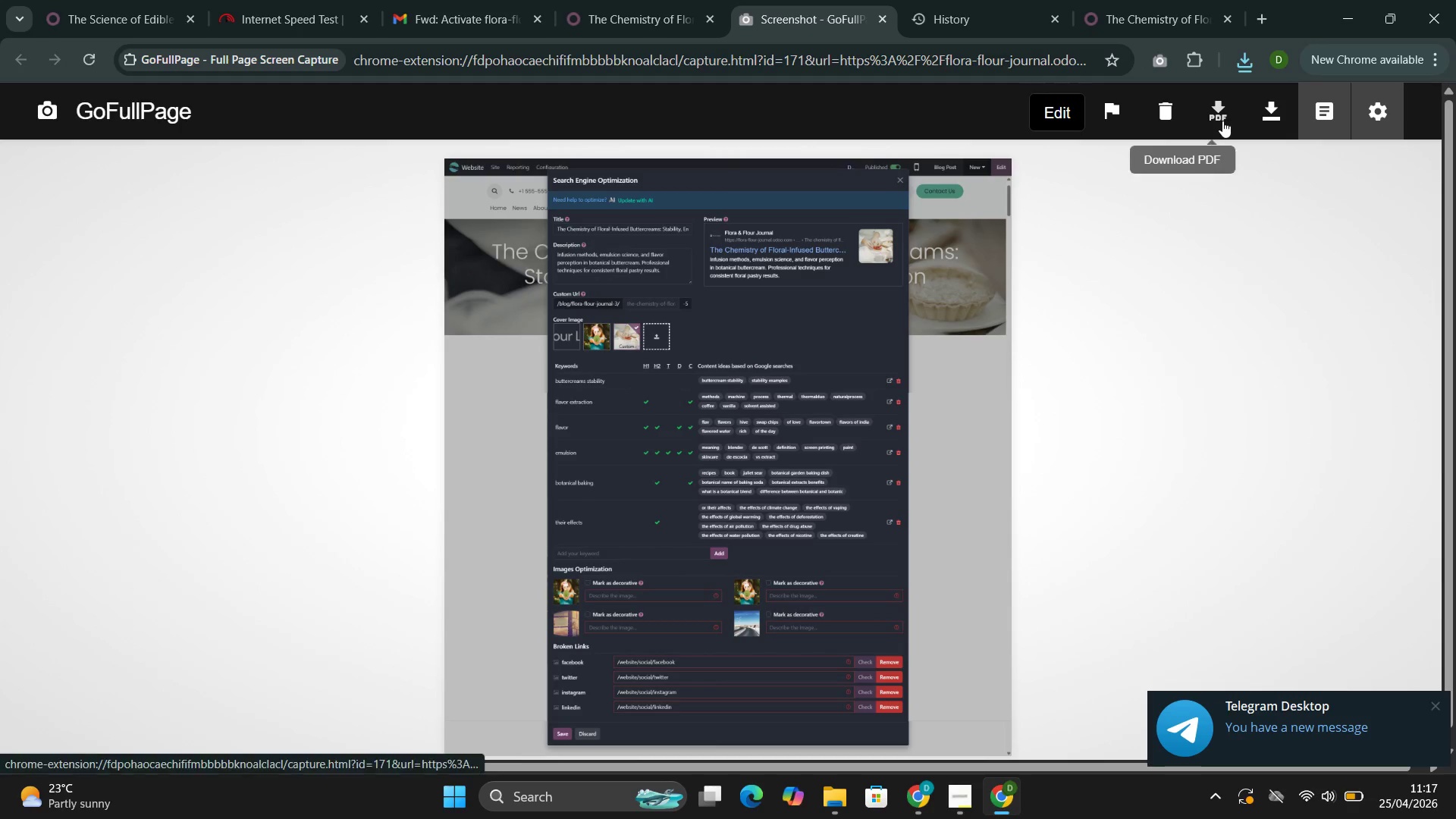 
left_click([1222, 121])
 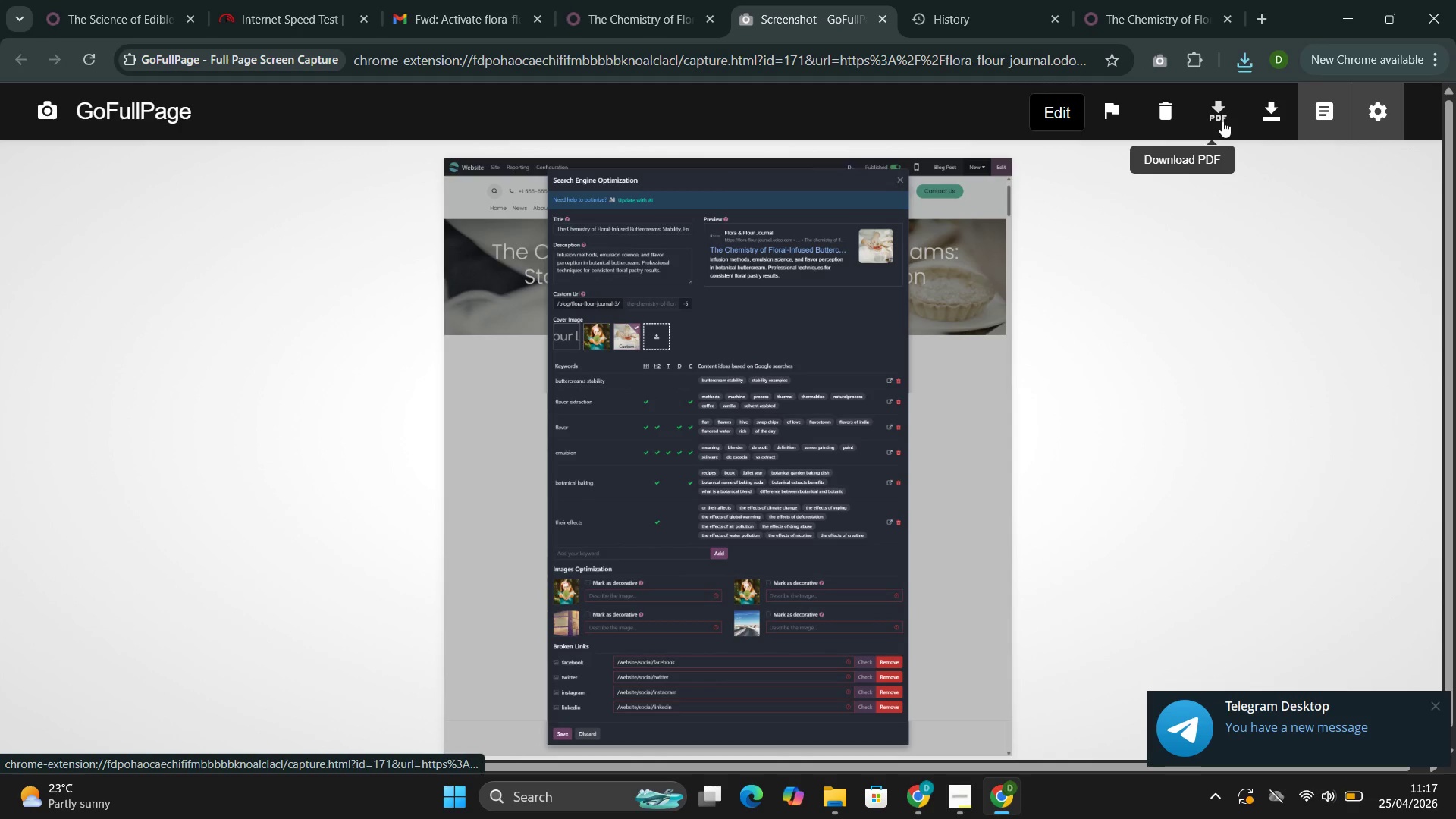 
mouse_move([1209, 124])
 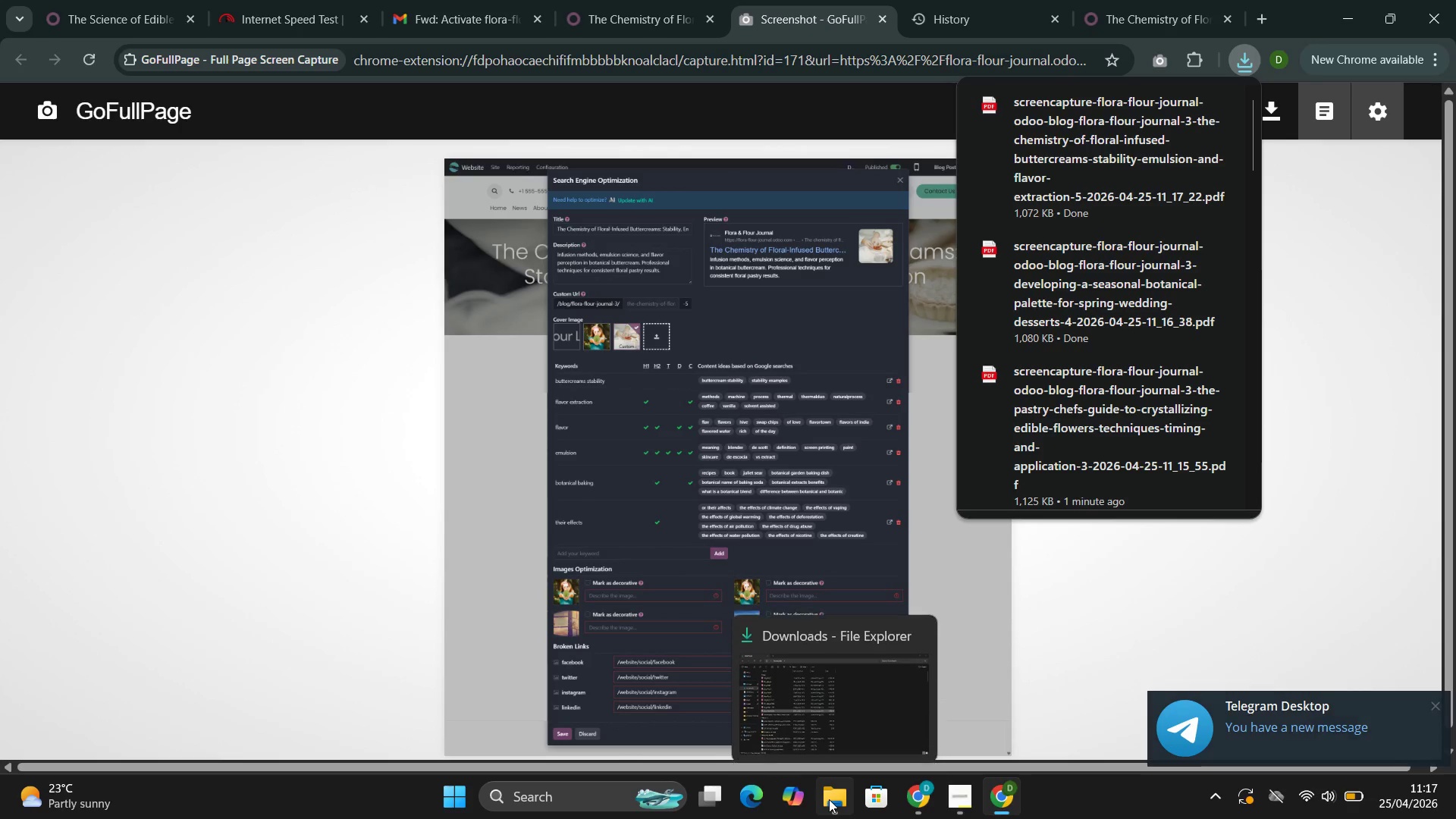 
left_click([777, 704])
 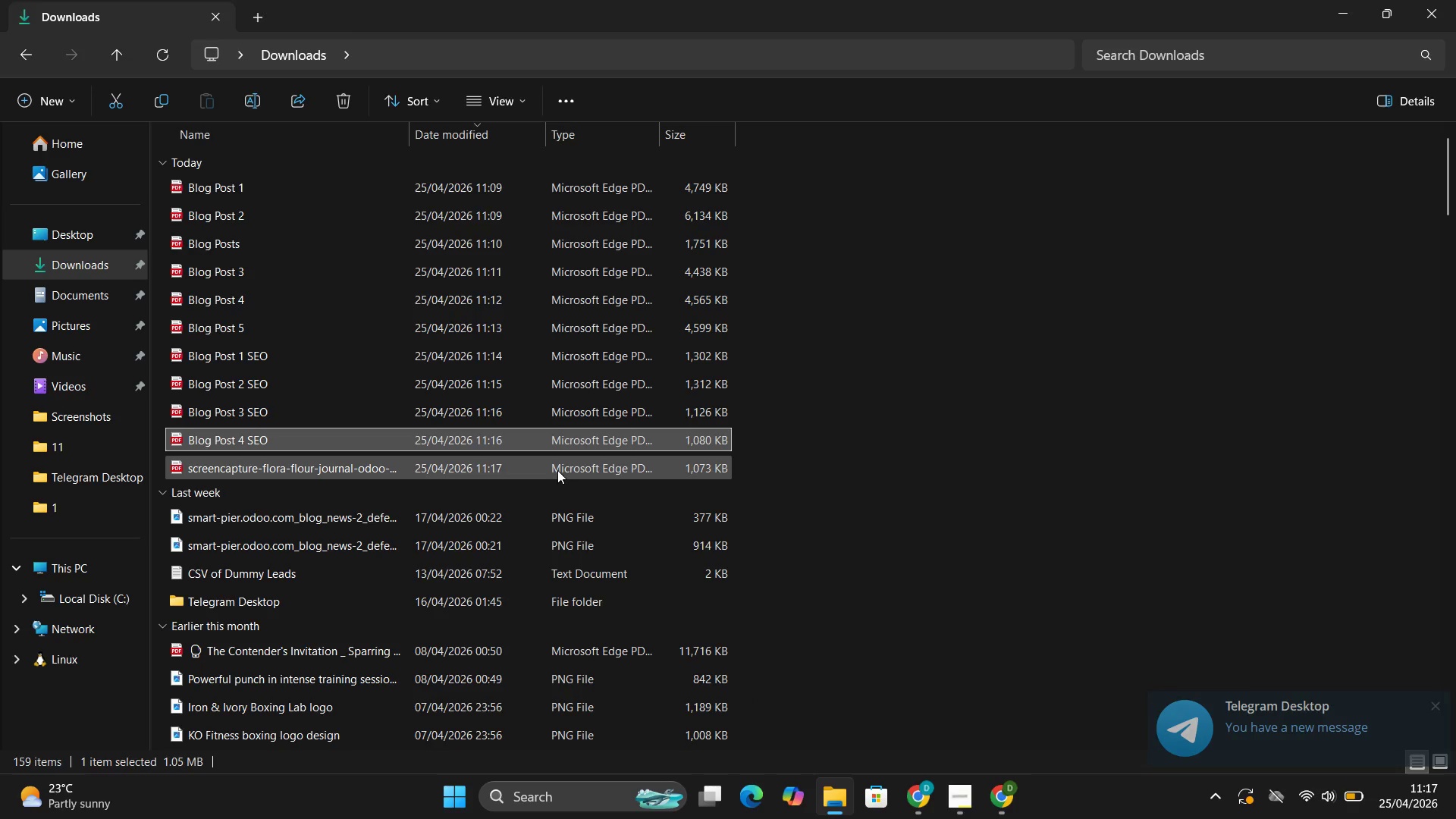 
left_click([556, 470])
 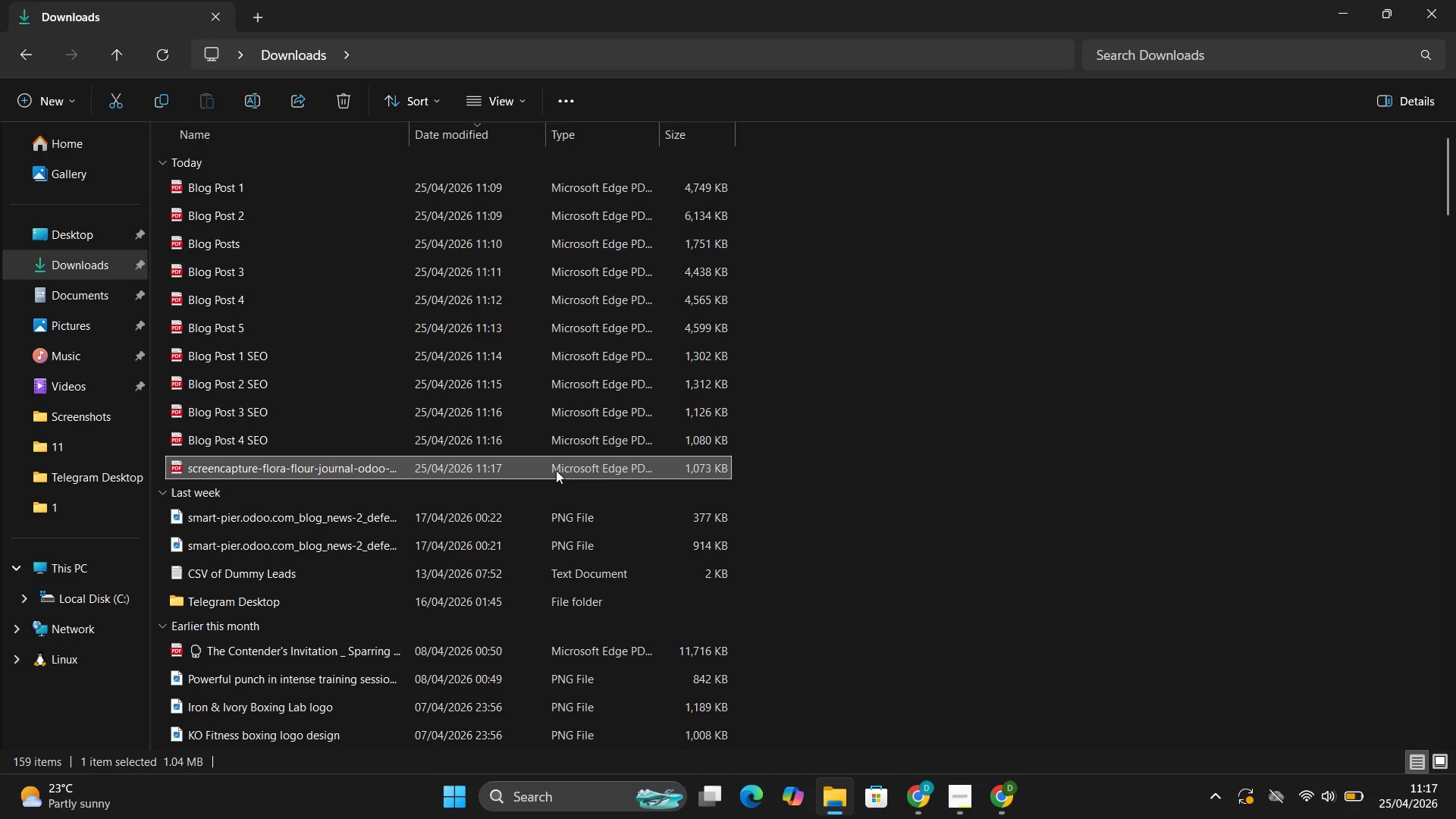 
key(F2)
 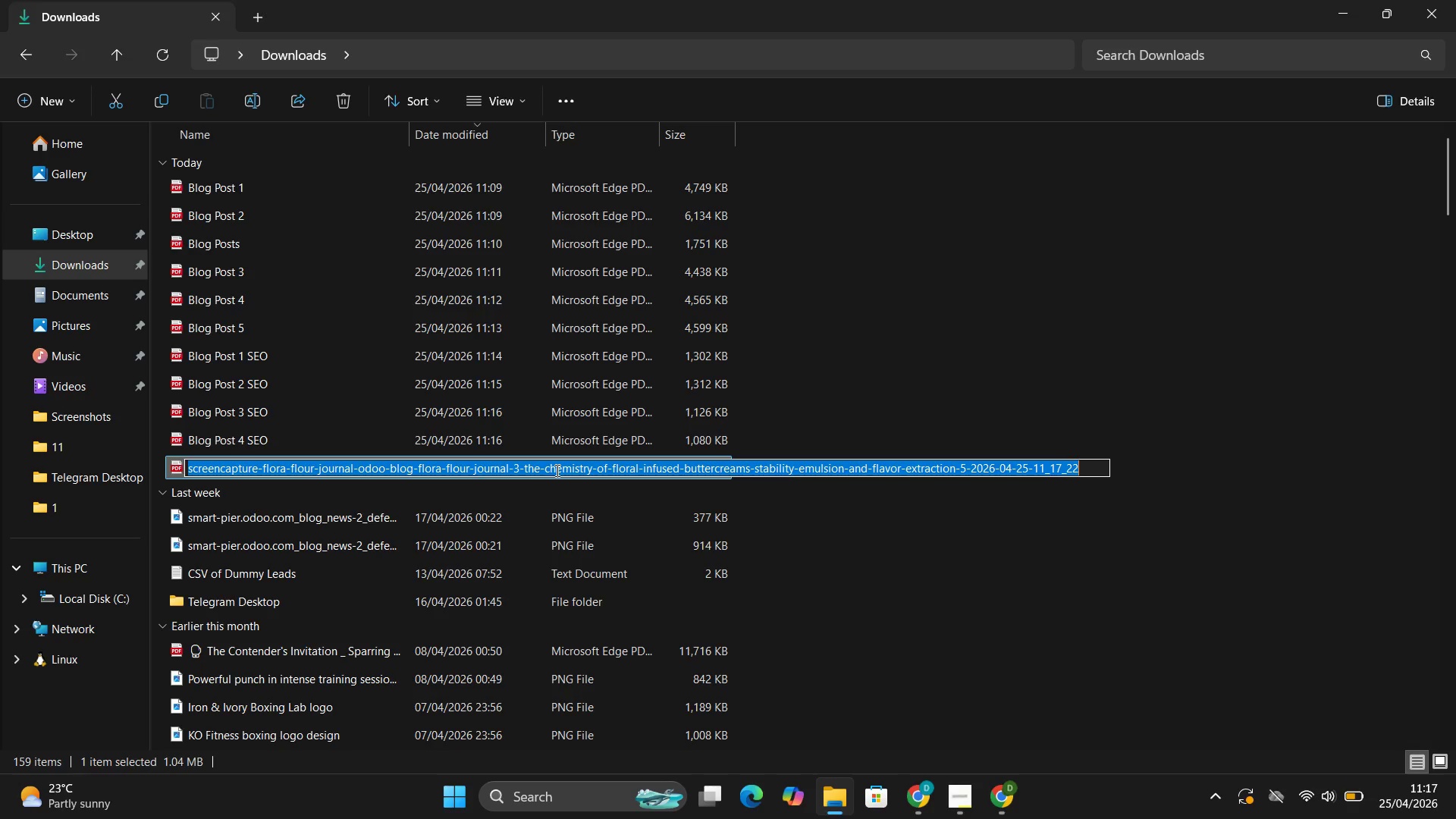 
hold_key(key=ControlLeft, duration=0.81)
 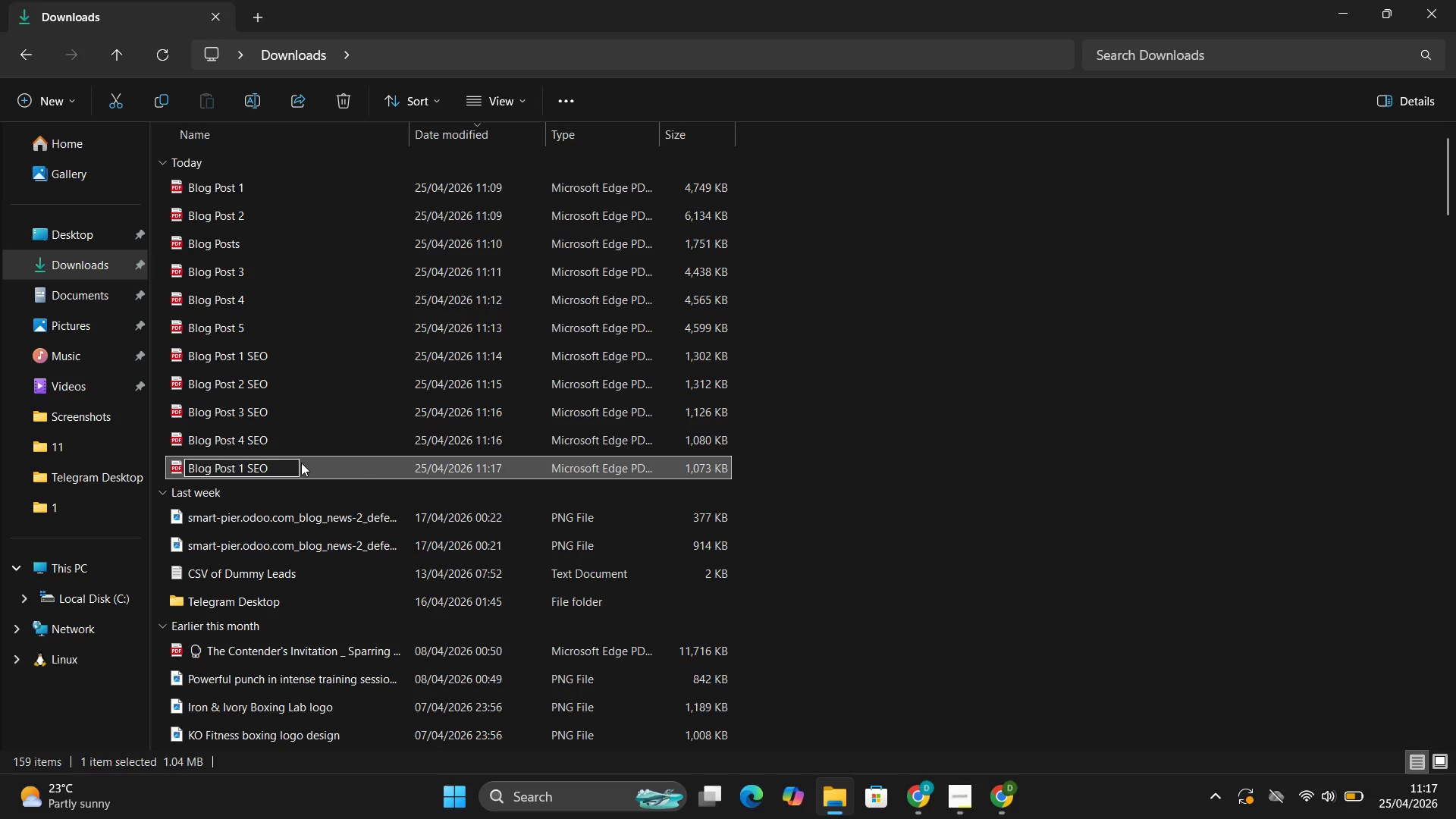 
key(V)
 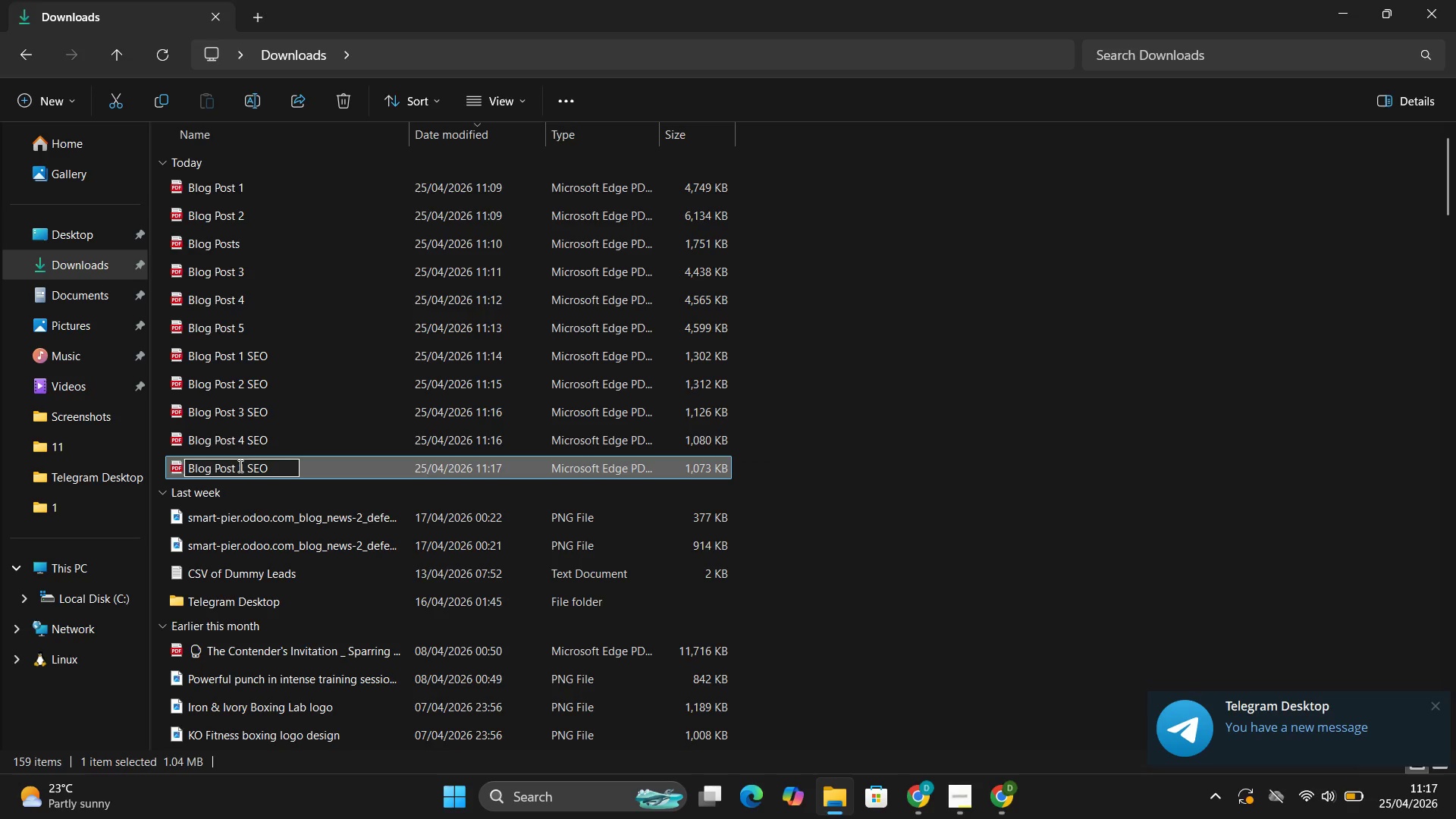 
left_click([244, 467])
 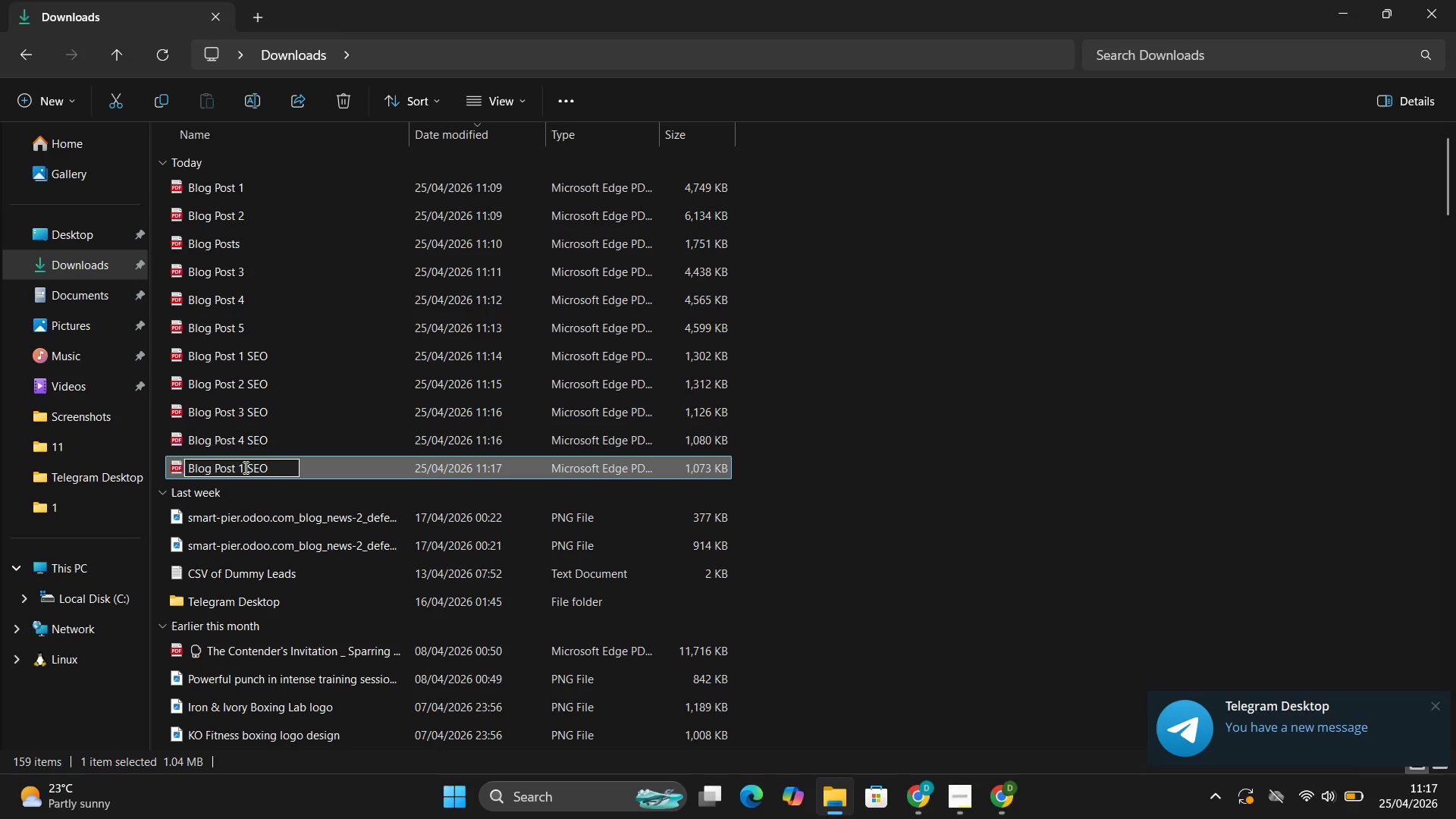 
key(Backspace)
 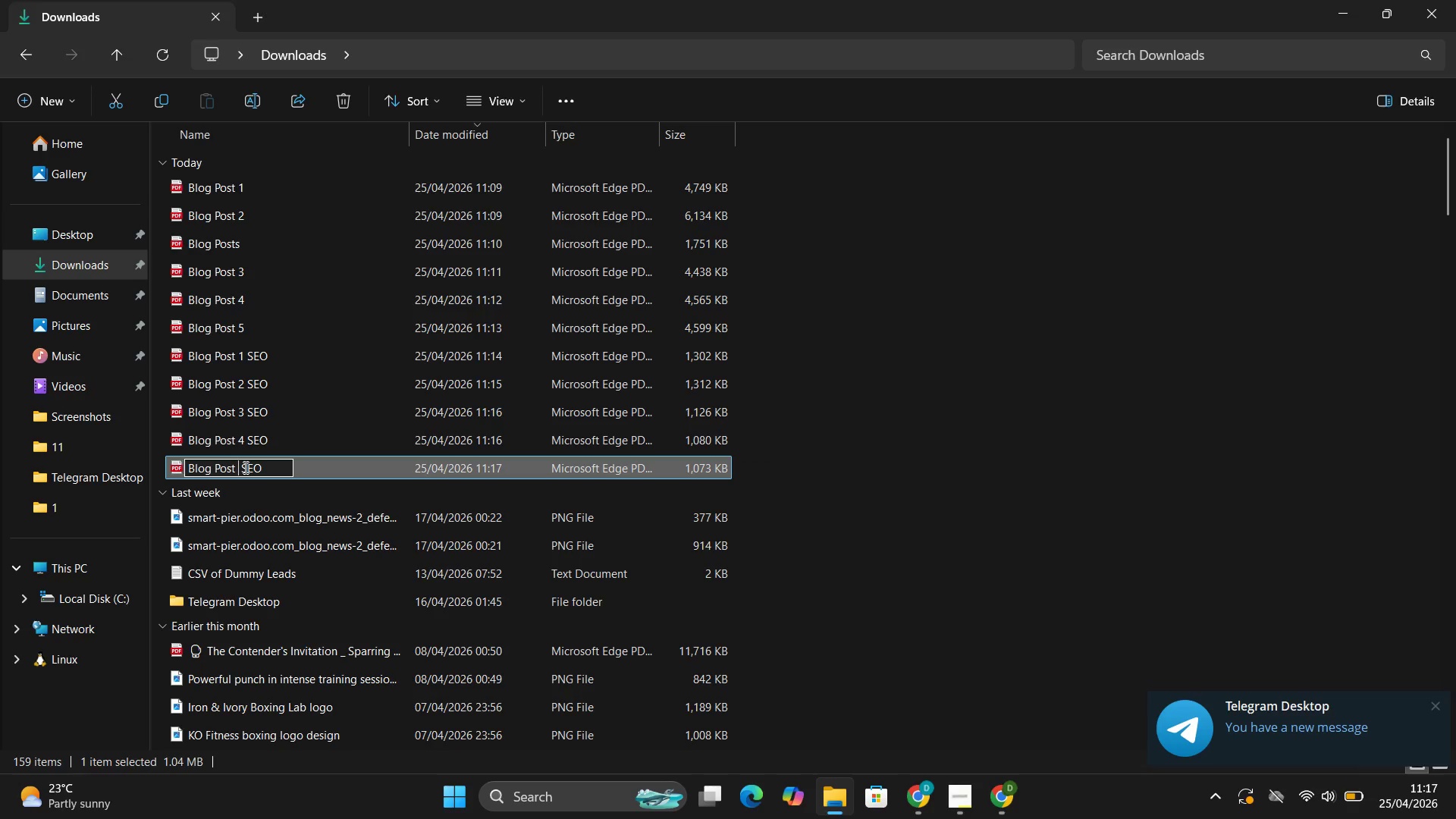 
key(5)
 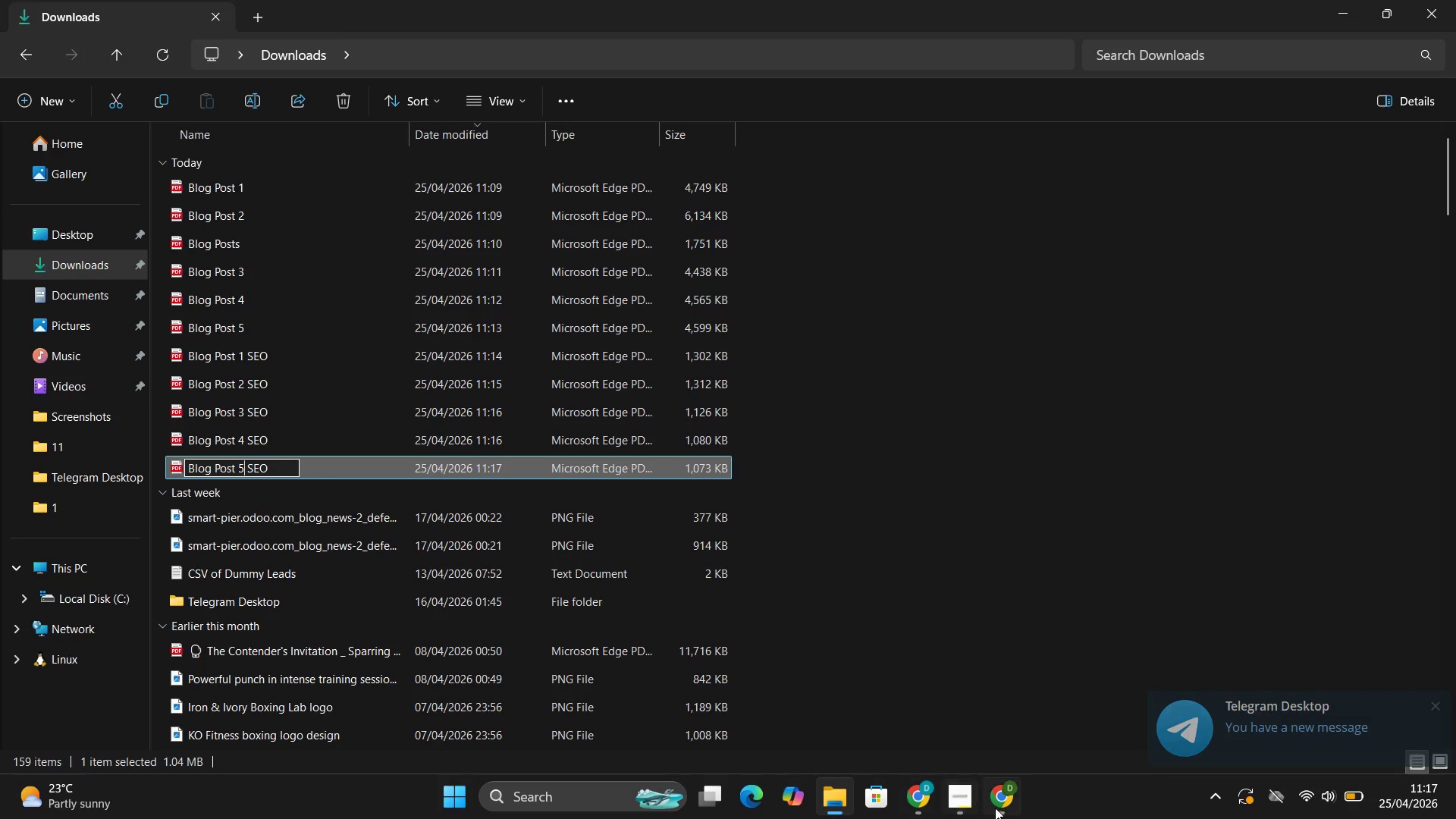 
left_click([959, 701])
 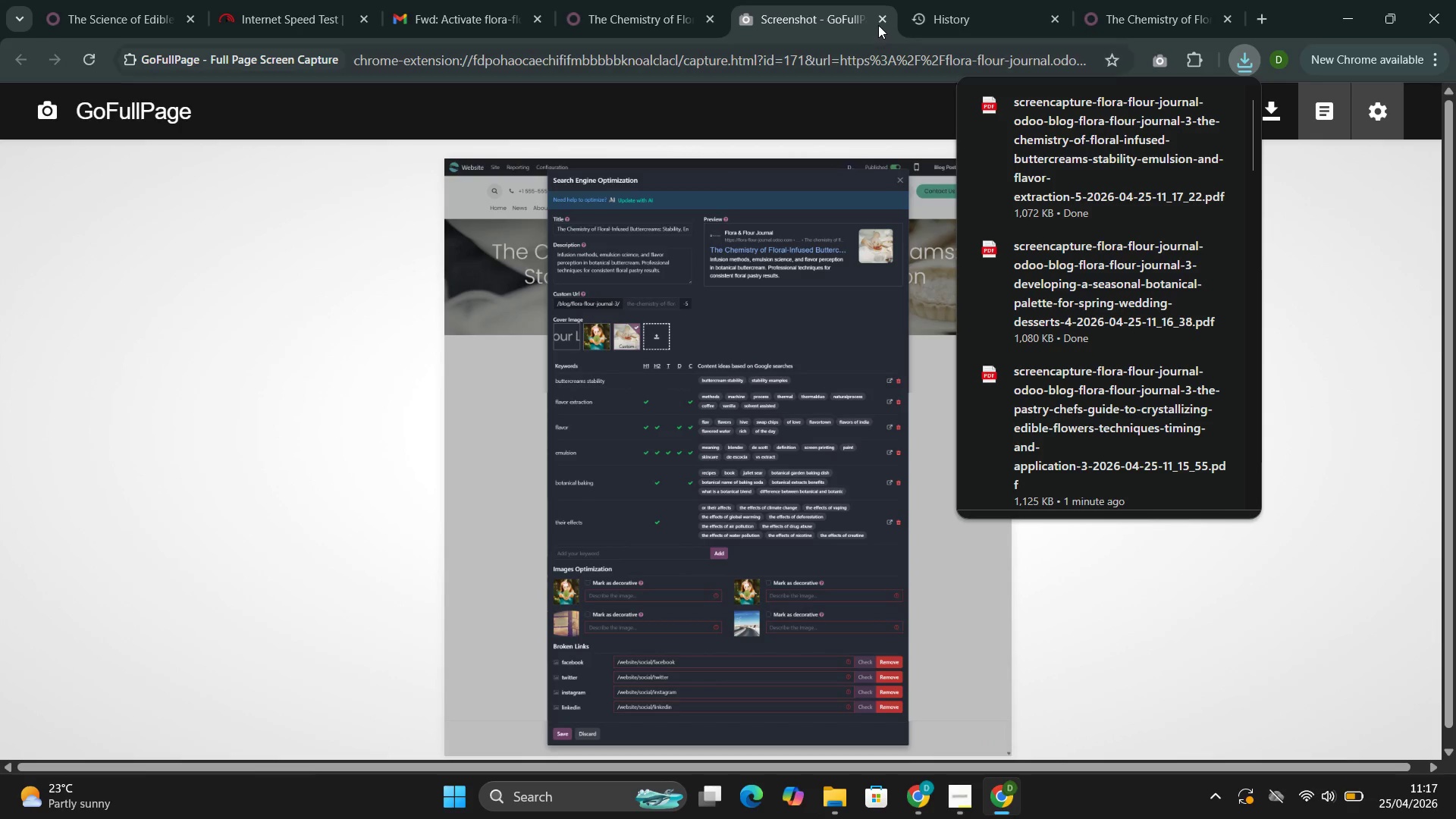 
left_click([885, 17])
 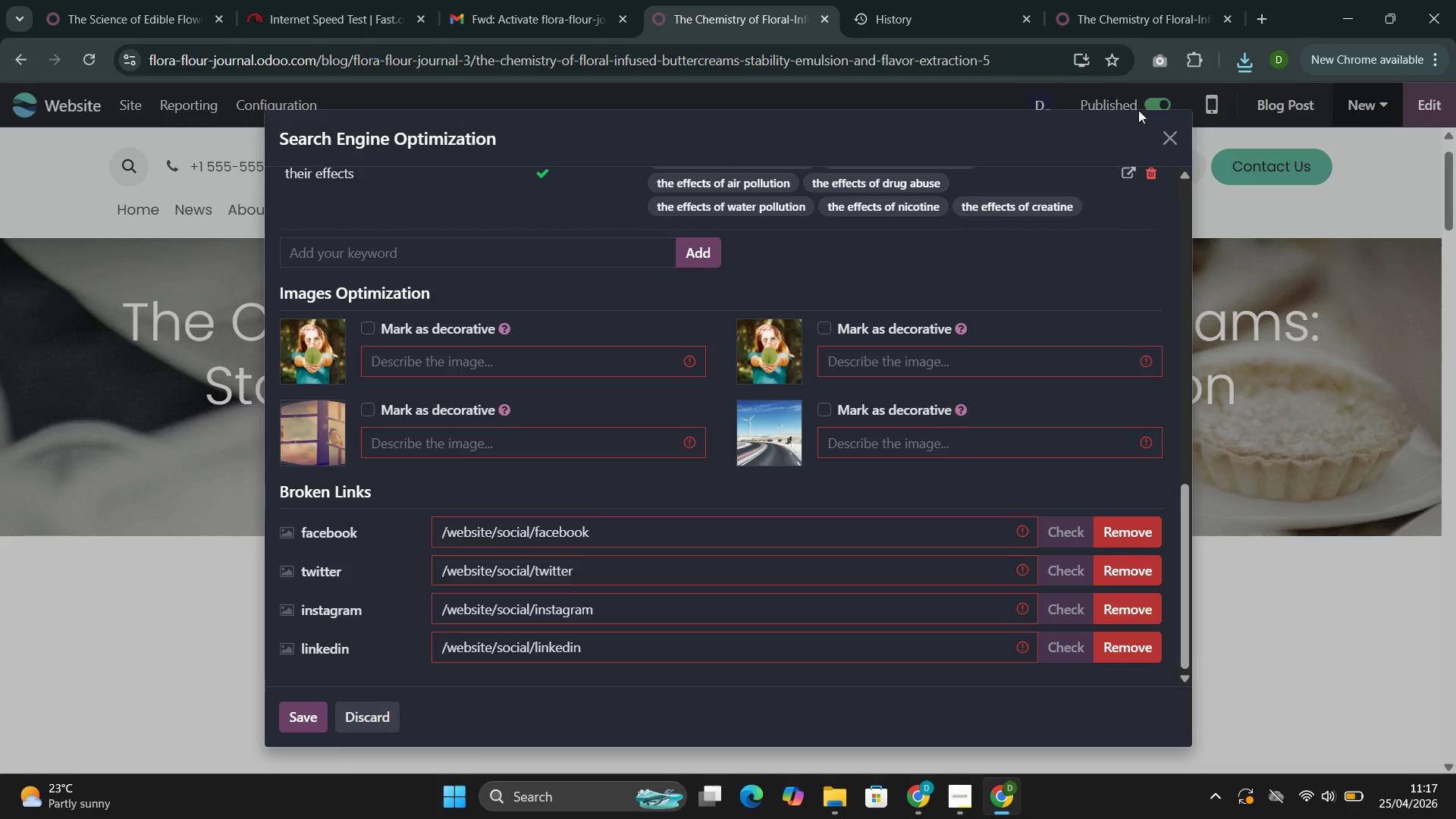 
left_click([1169, 139])
 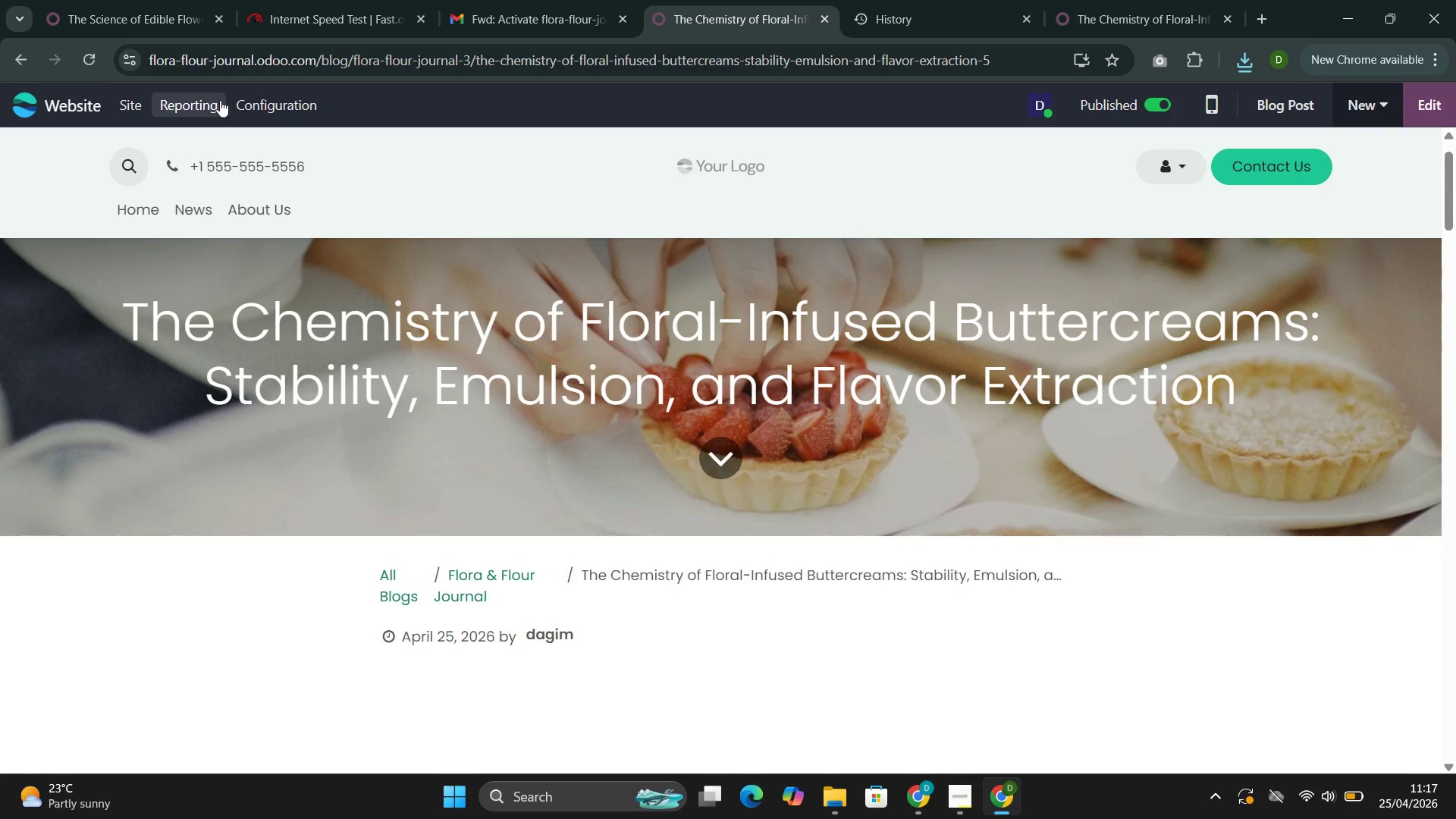 
left_click([258, 102])
 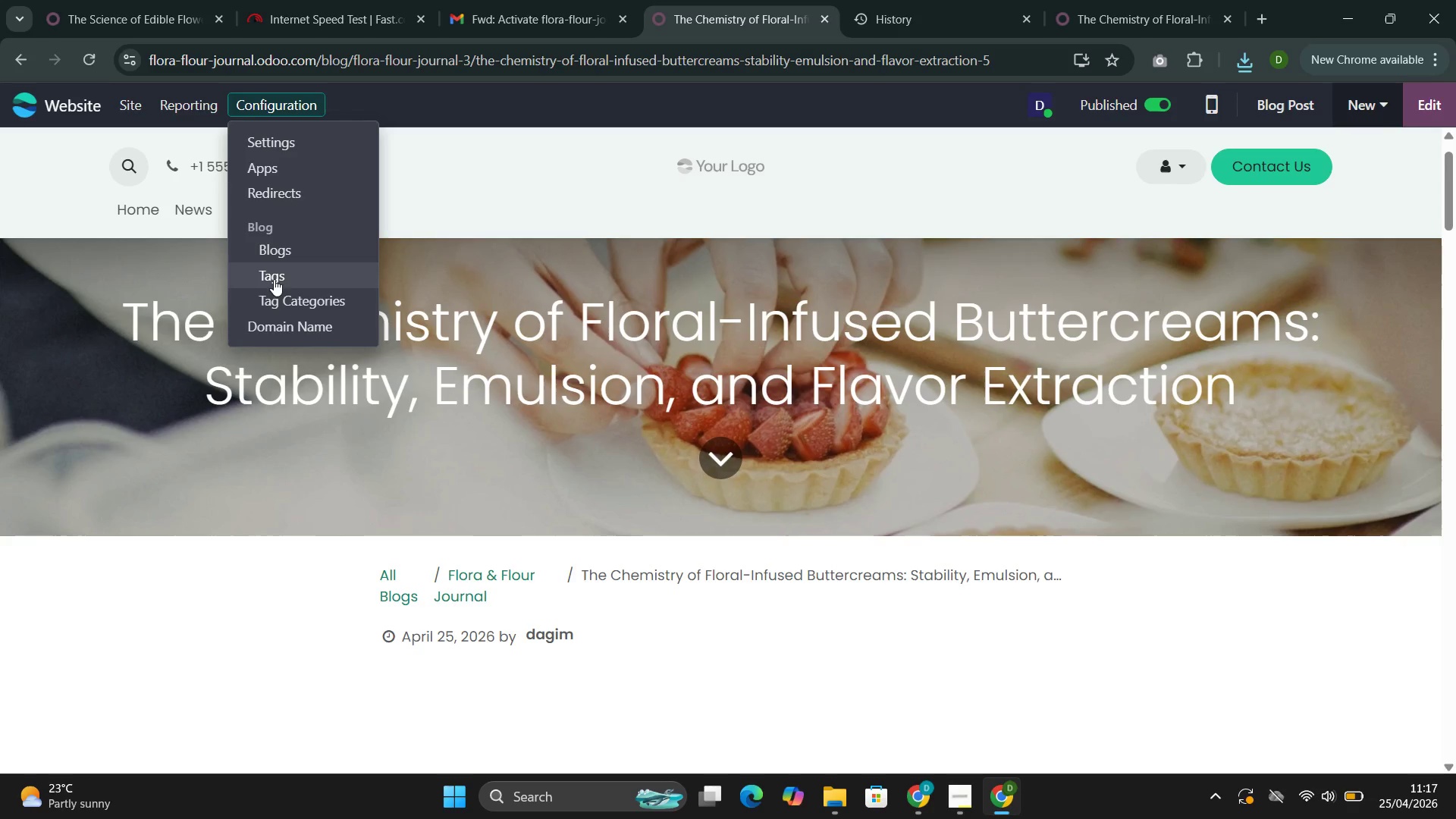 
left_click([274, 278])
 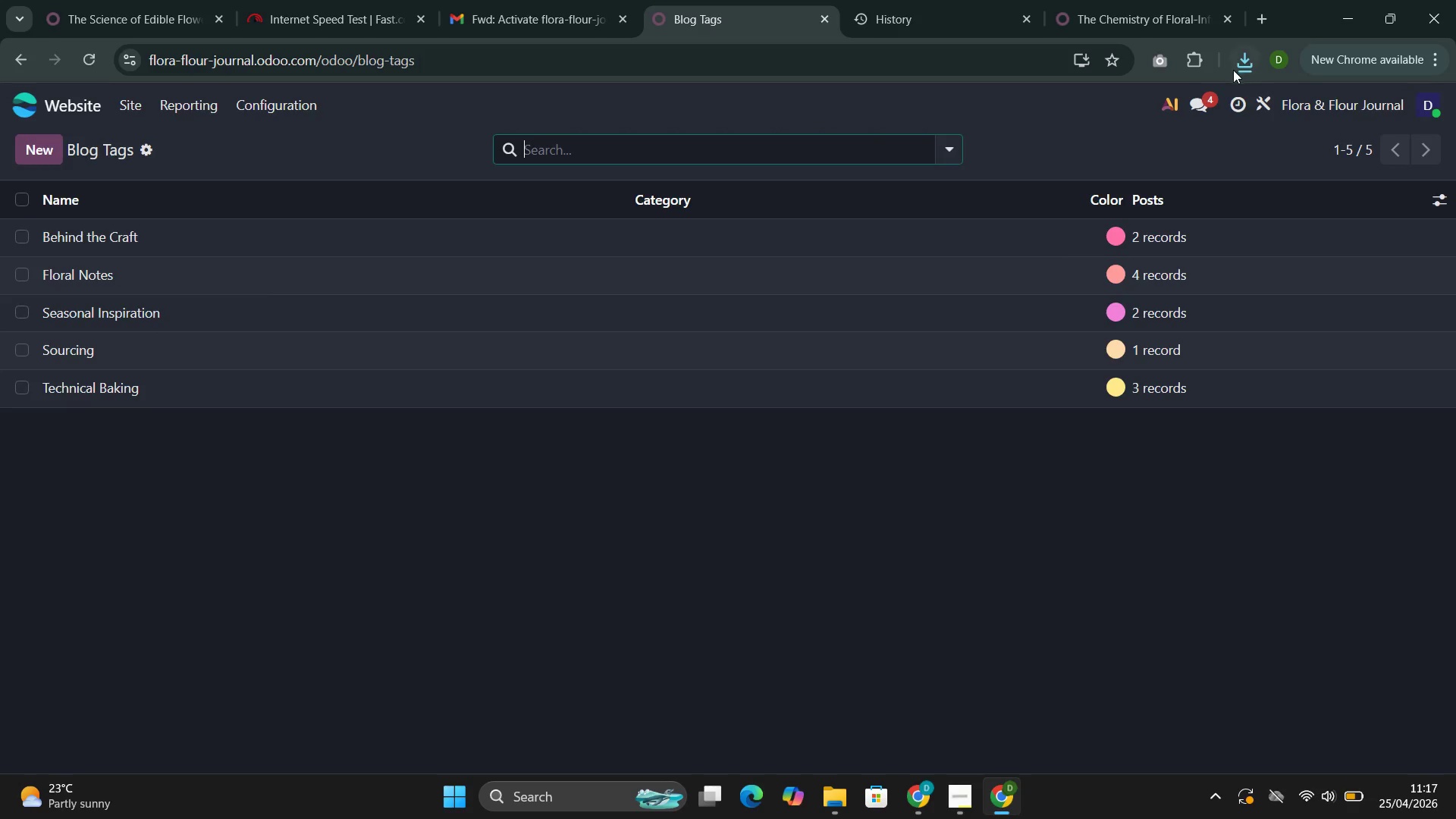 
left_click([1161, 56])
 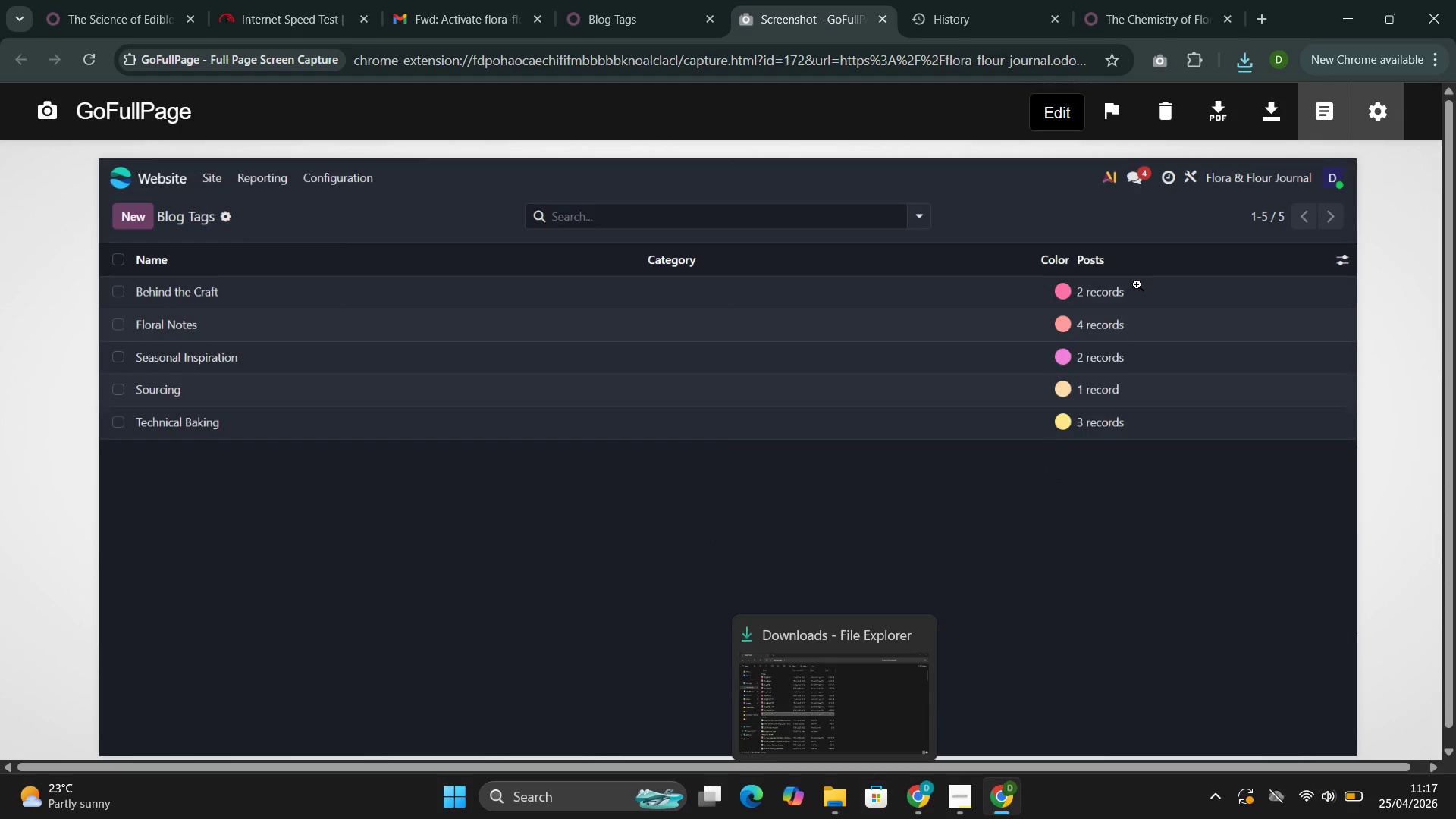 
left_click([1219, 108])
 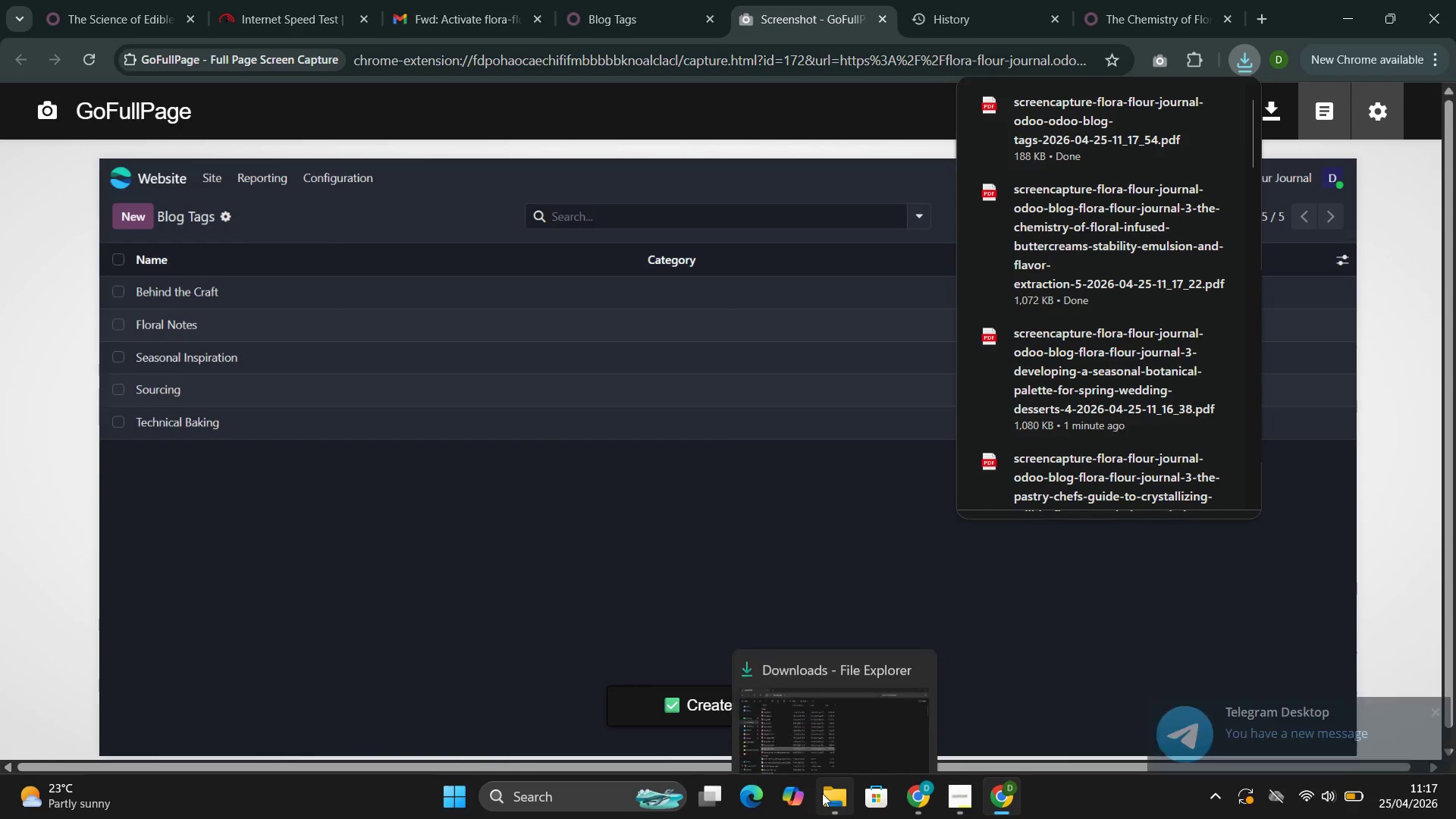 
left_click([780, 709])
 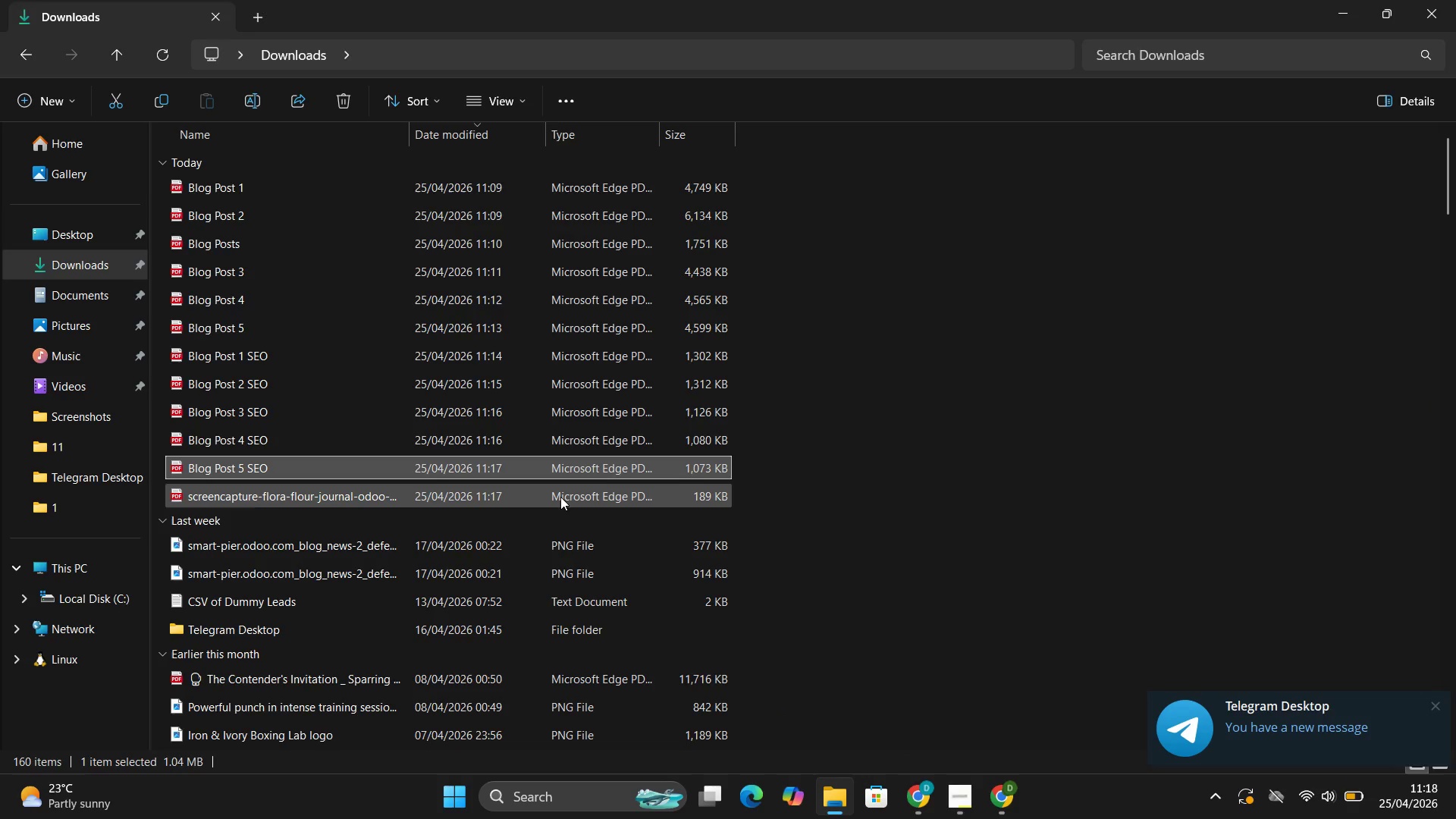 
left_click([560, 497])
 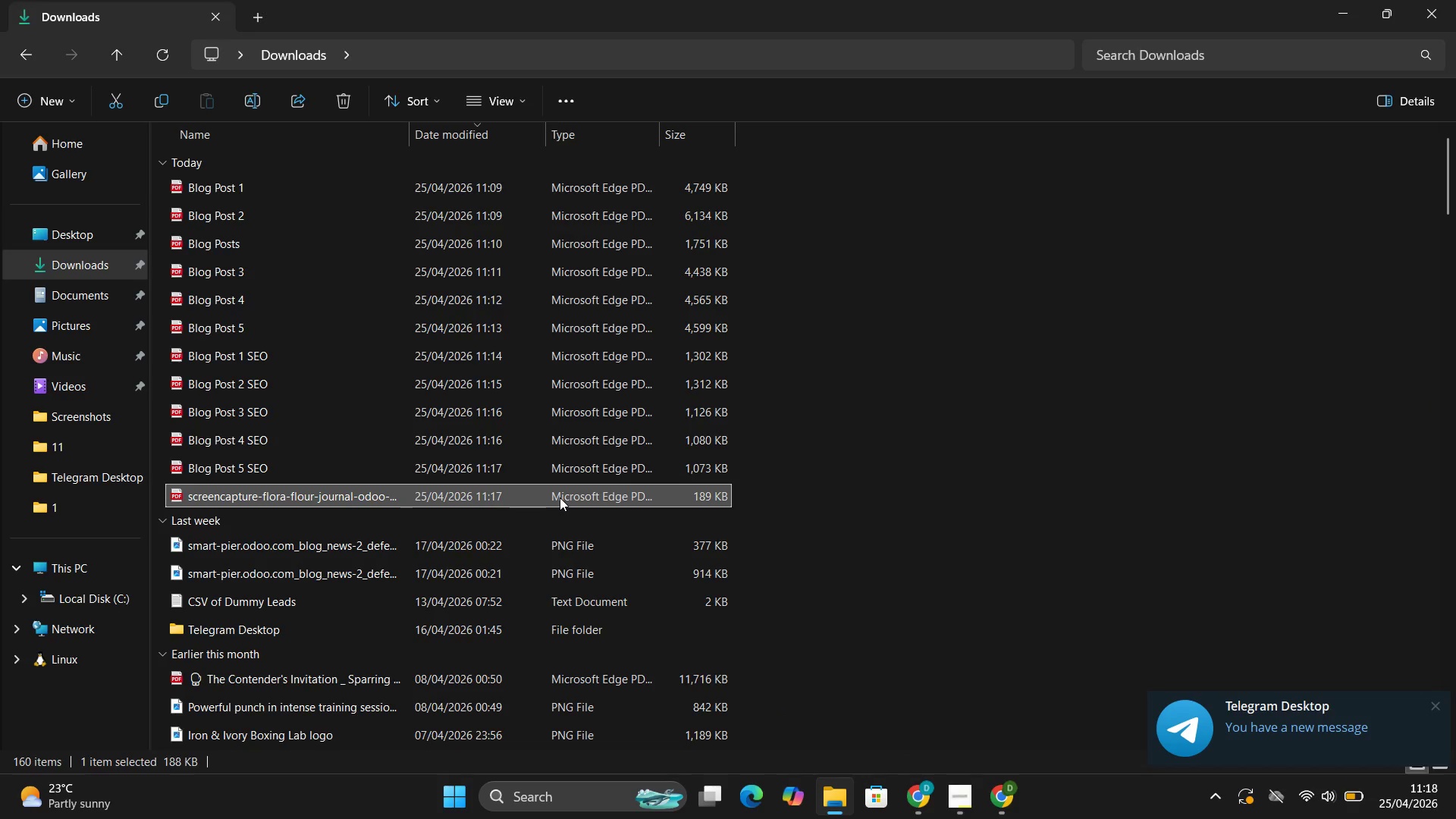 
key(F2)
 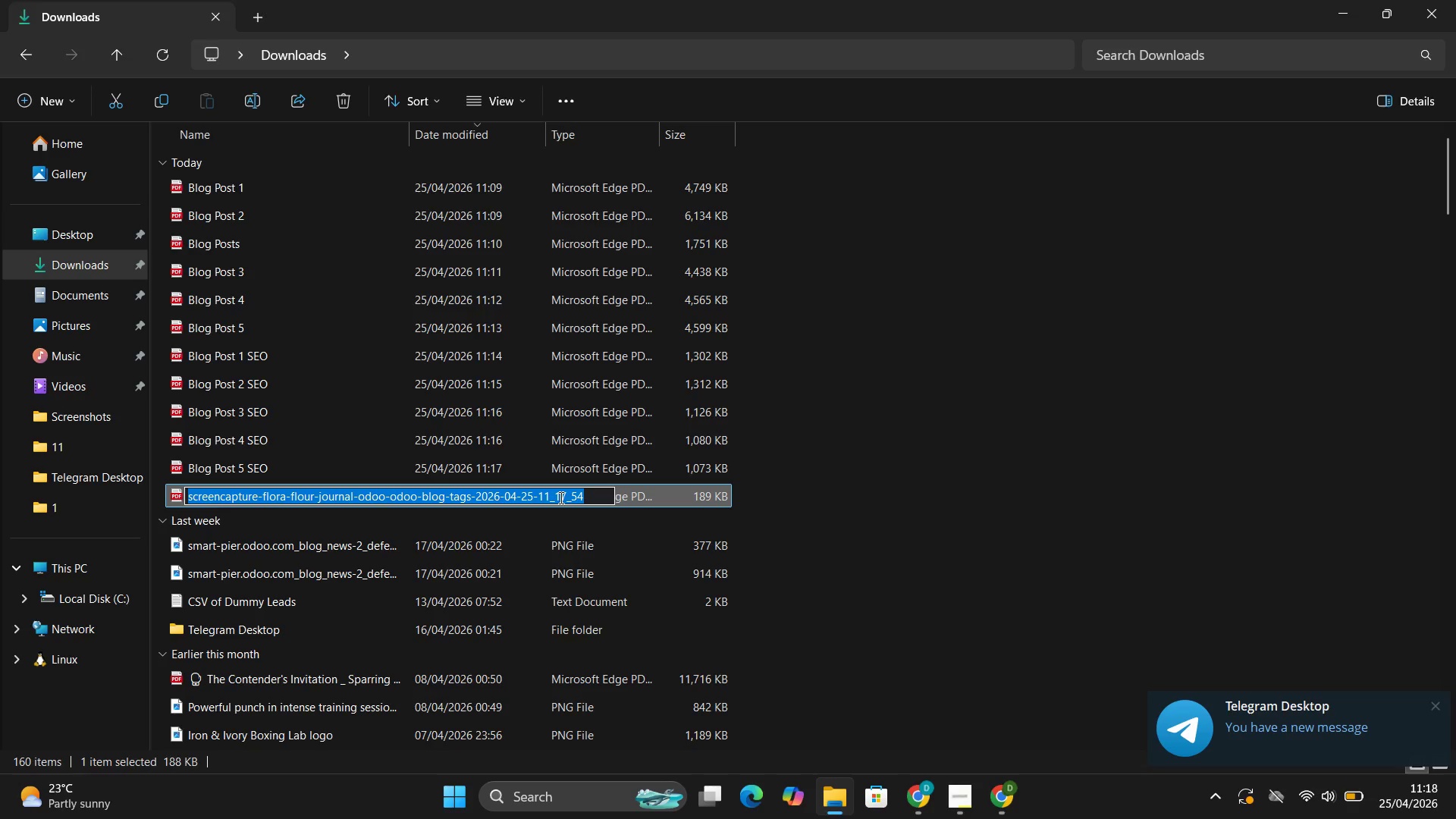 
key(Control+V)
 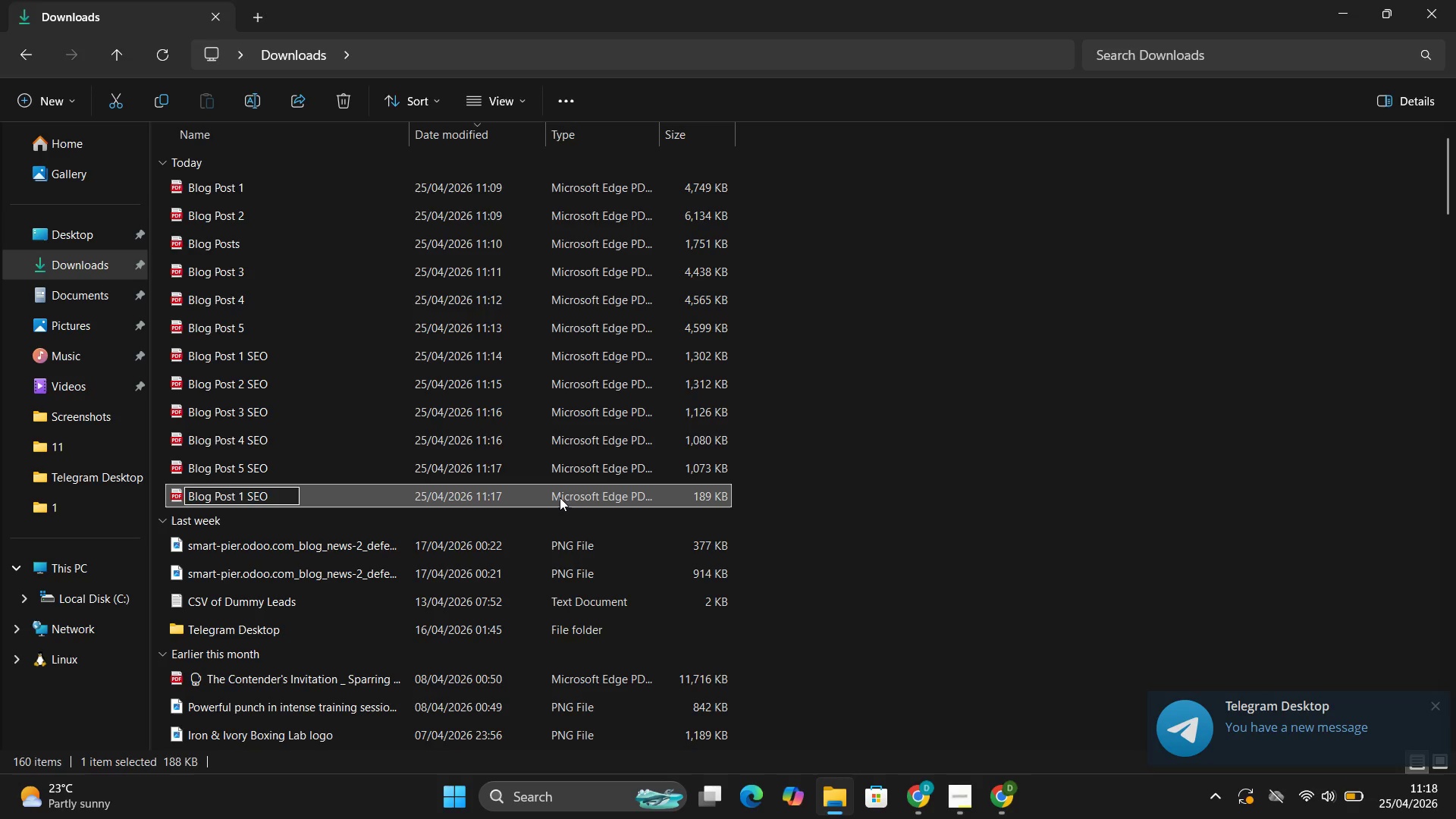 
key(Backspace)
key(Backspace)
key(Backspace)
key(Backspace)
key(Backspace)
type(Taga)
 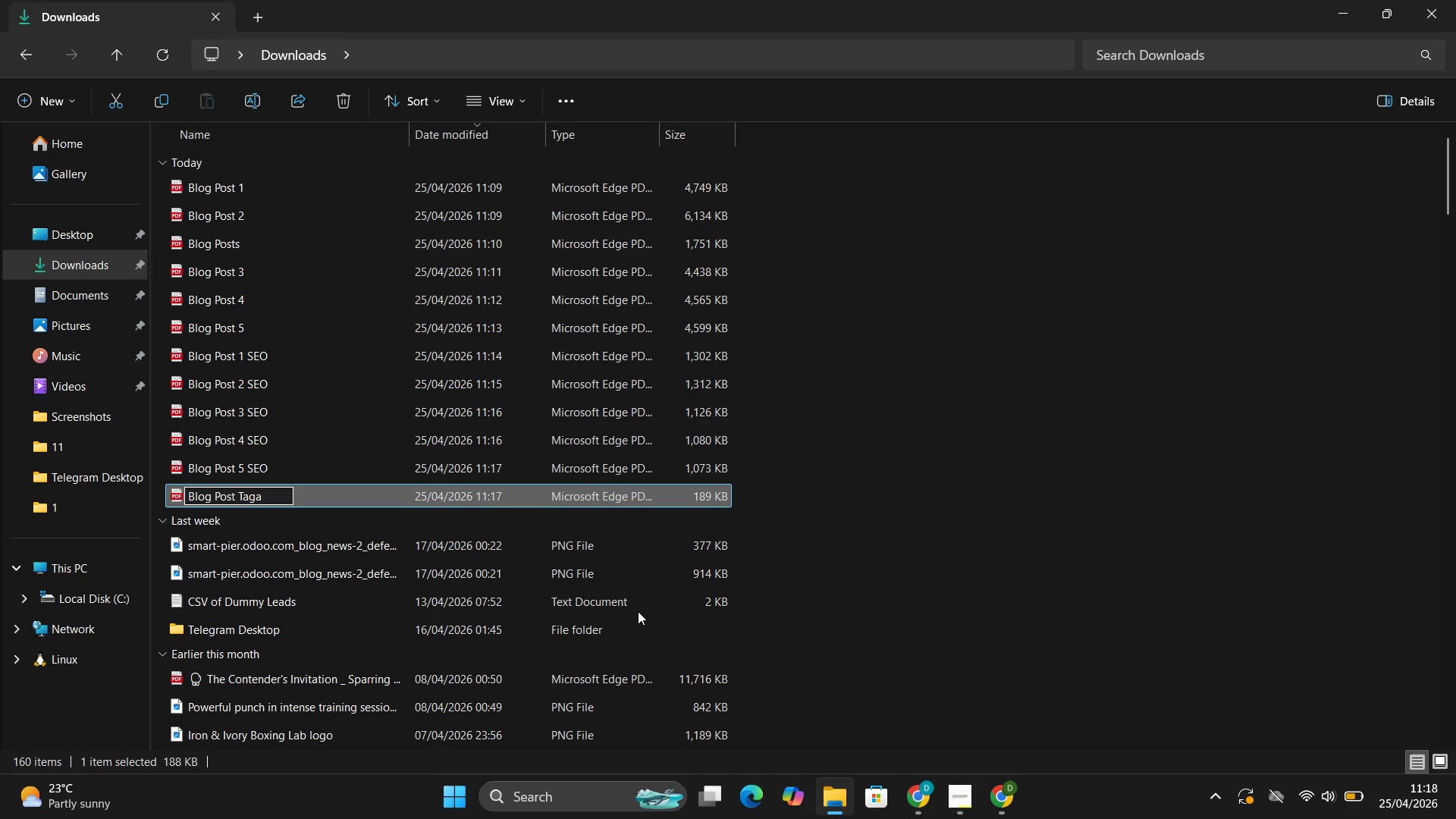 